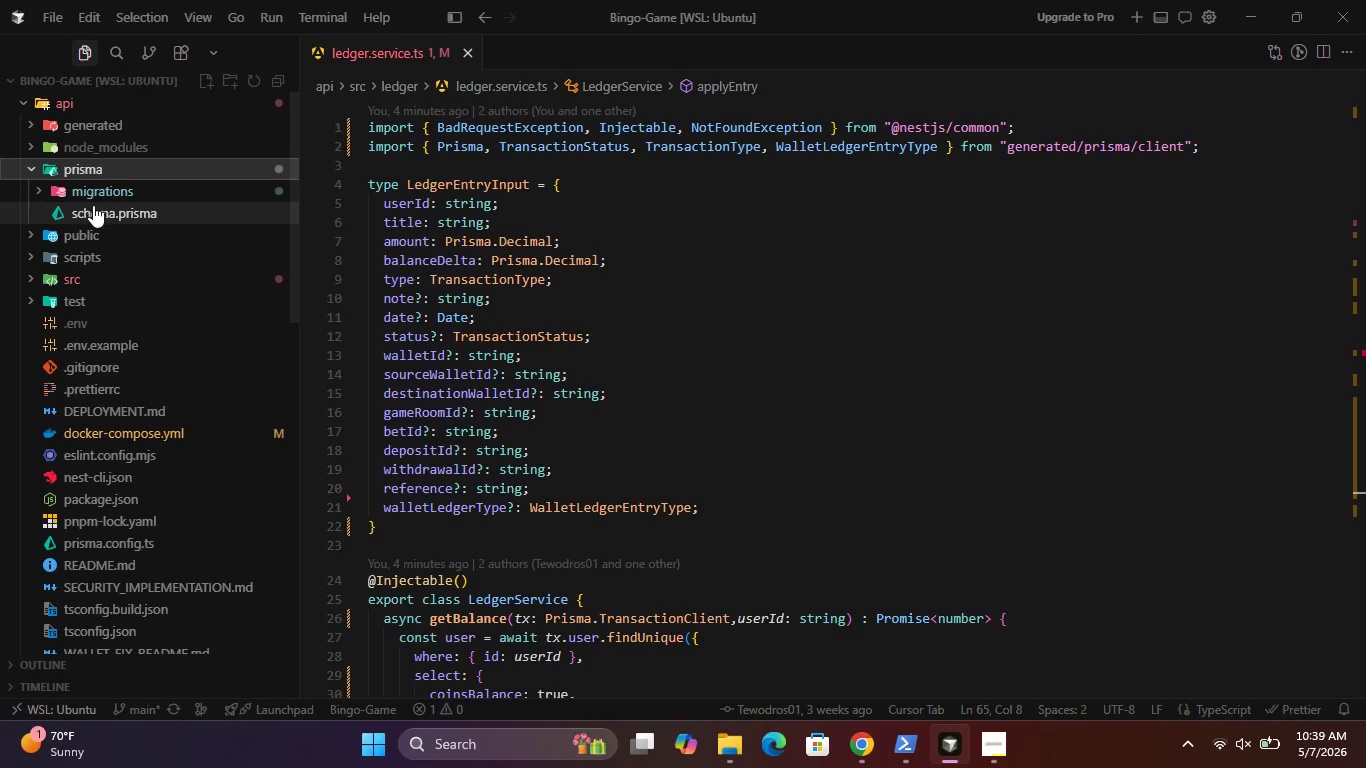 
left_click([95, 204])
 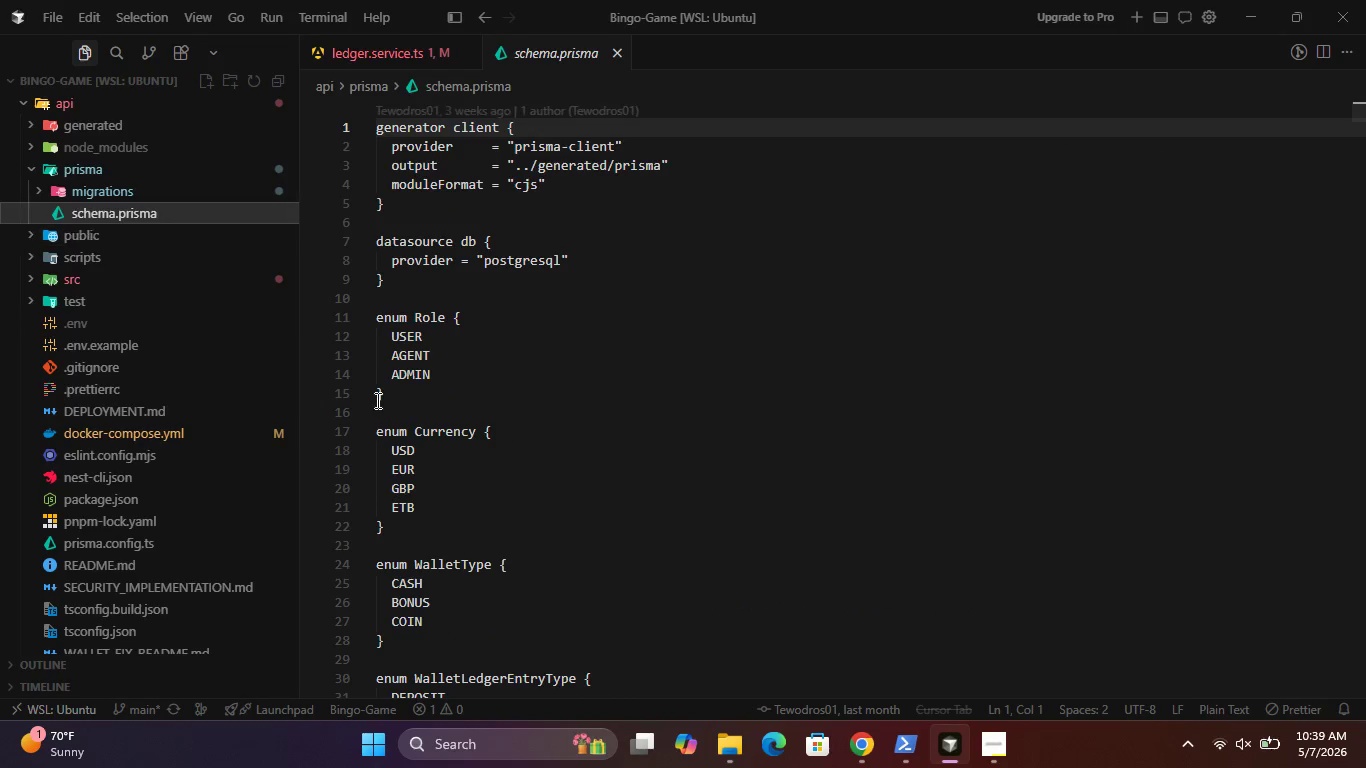 
left_click([510, 361])
 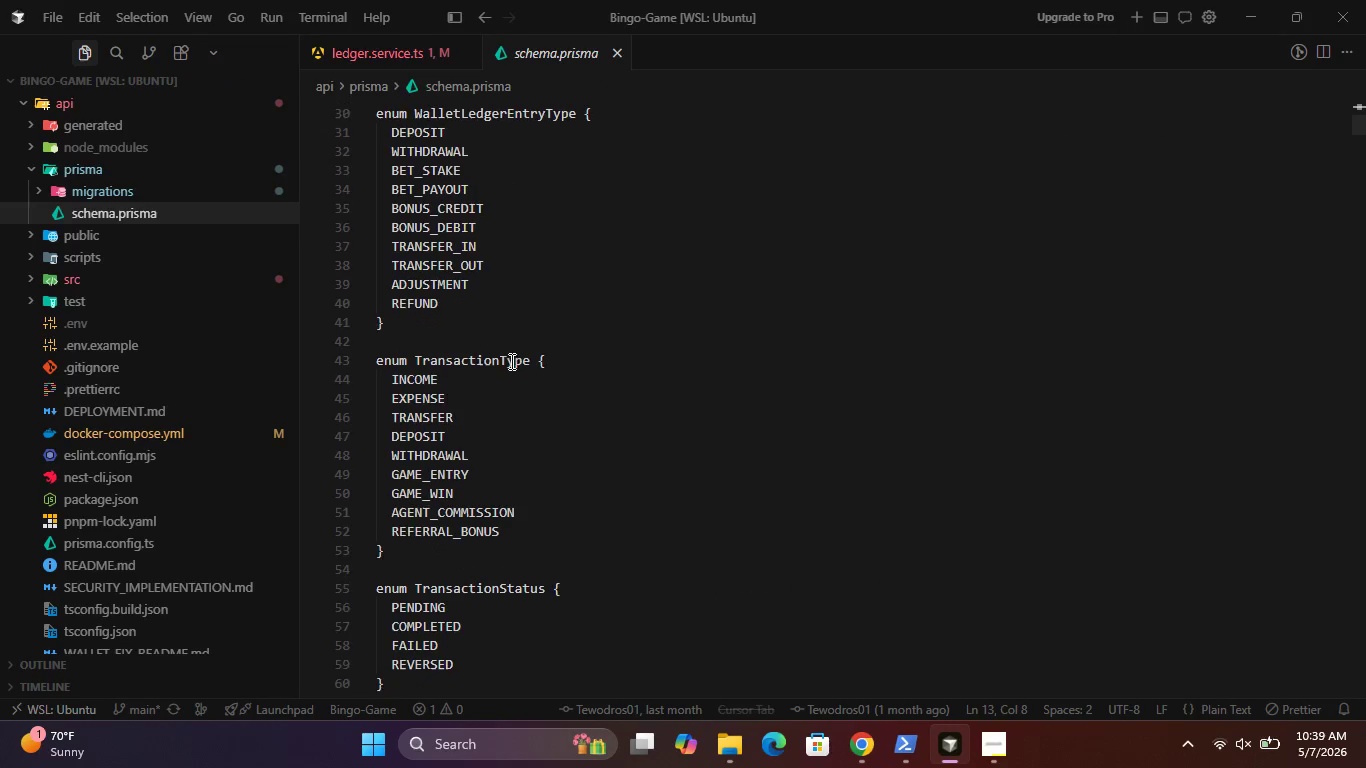 
left_click([783, 209])
 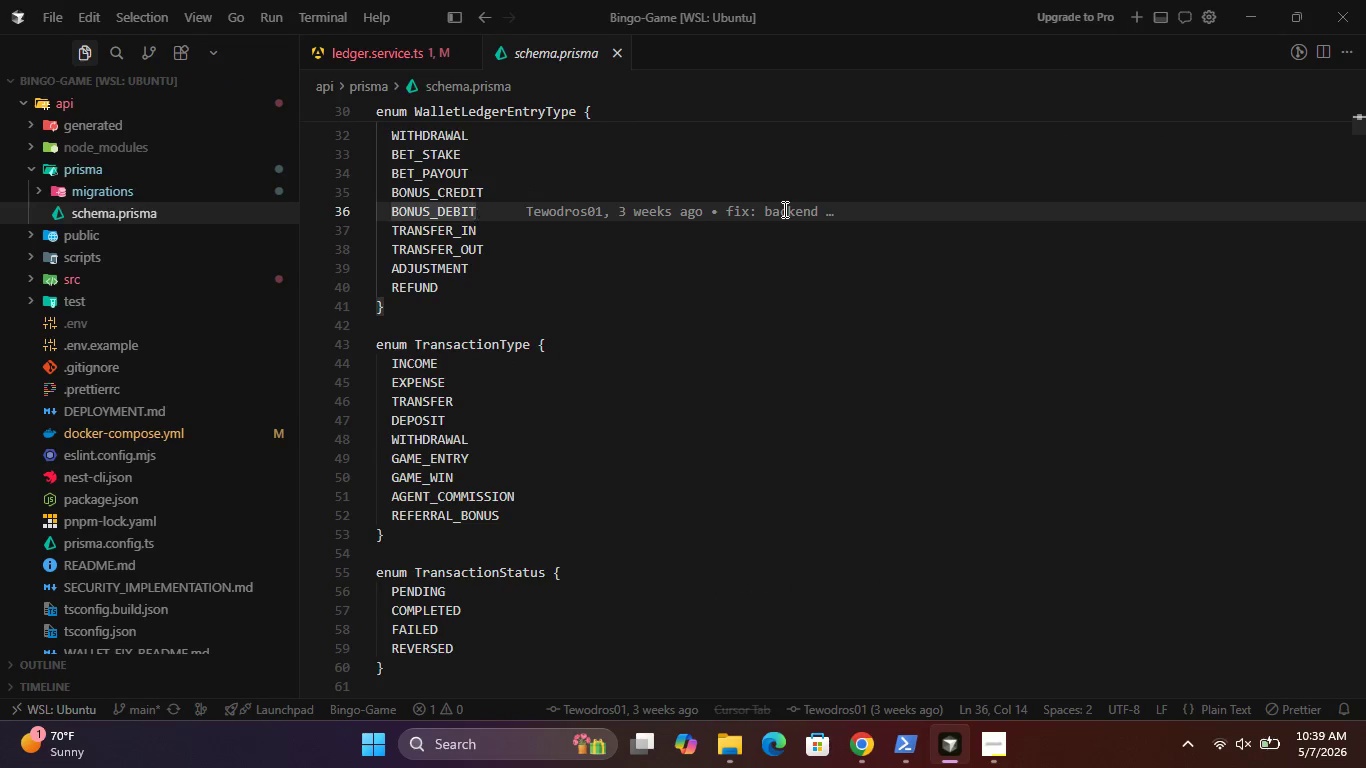 
key(Control+F)
 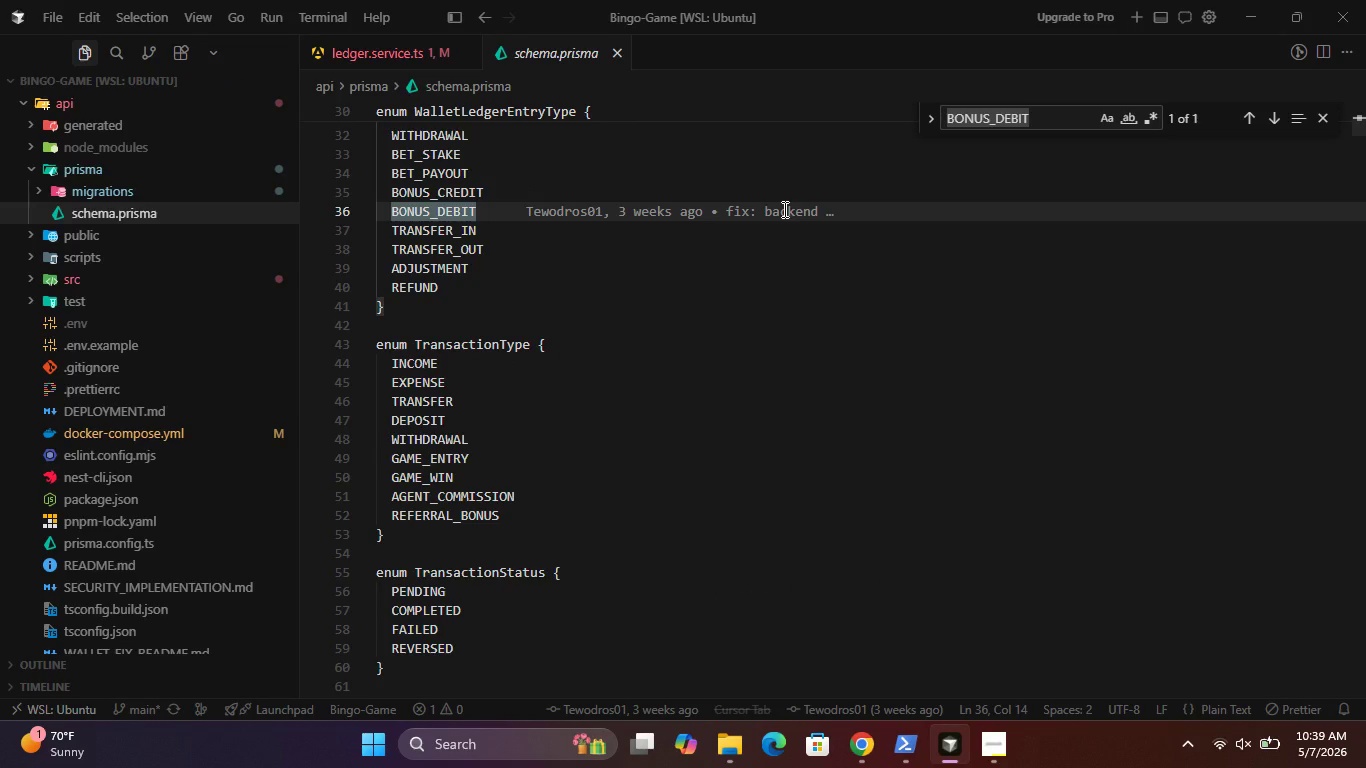 
type(Ledger)
 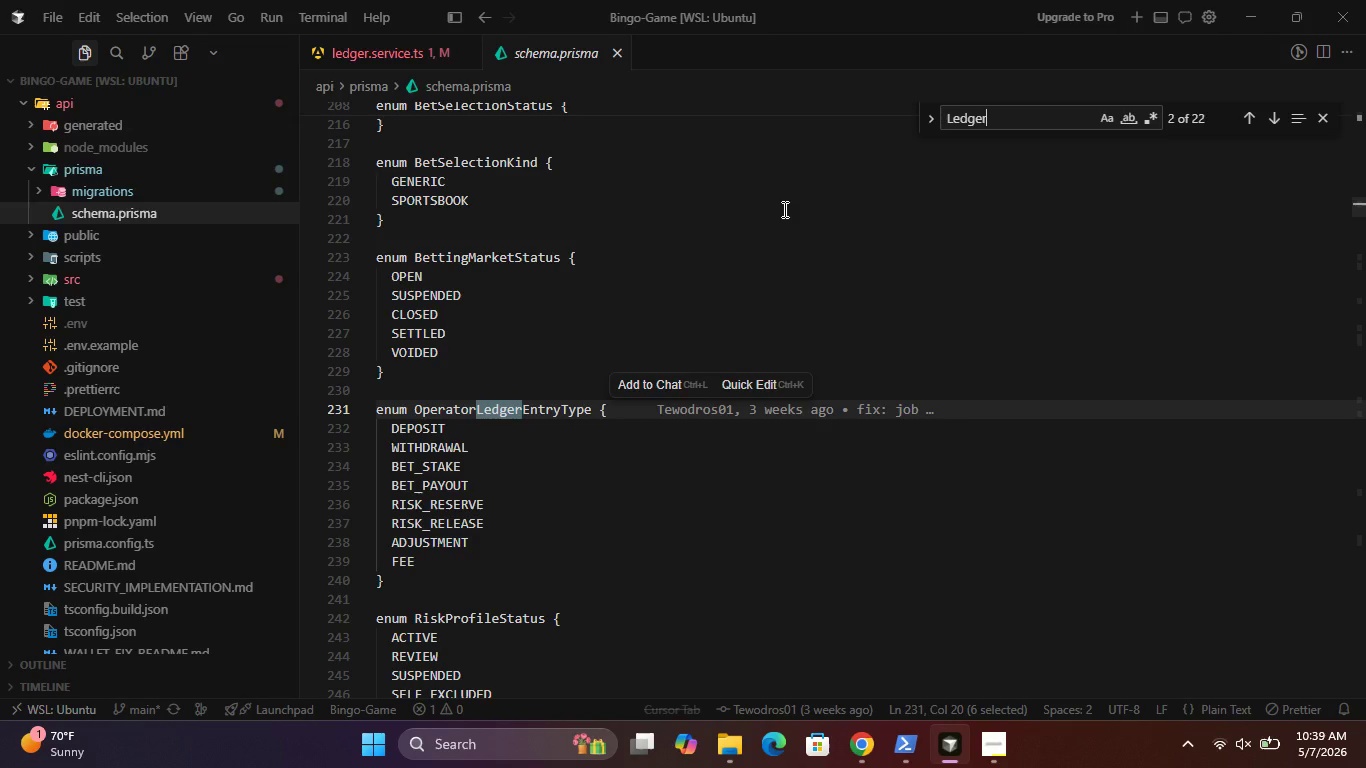 
key(Enter)
 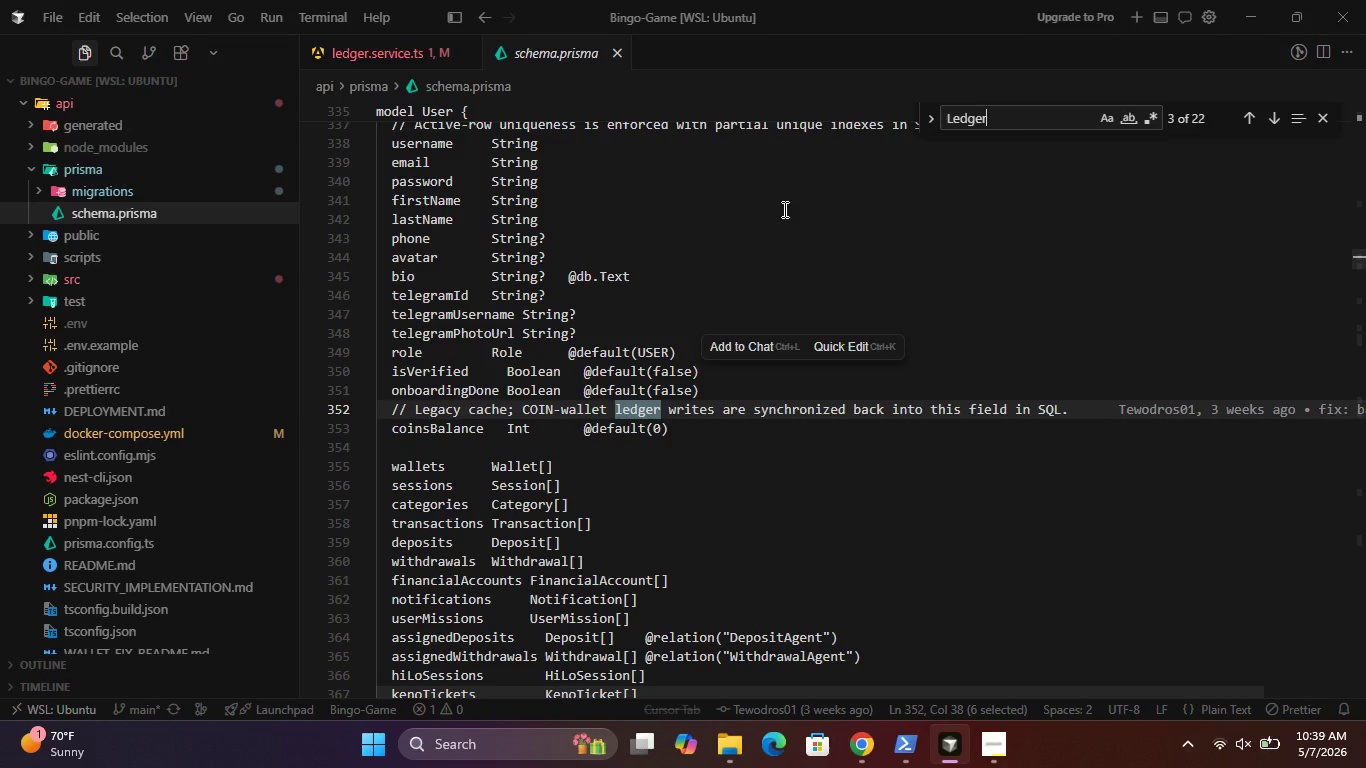 
key(Enter)
 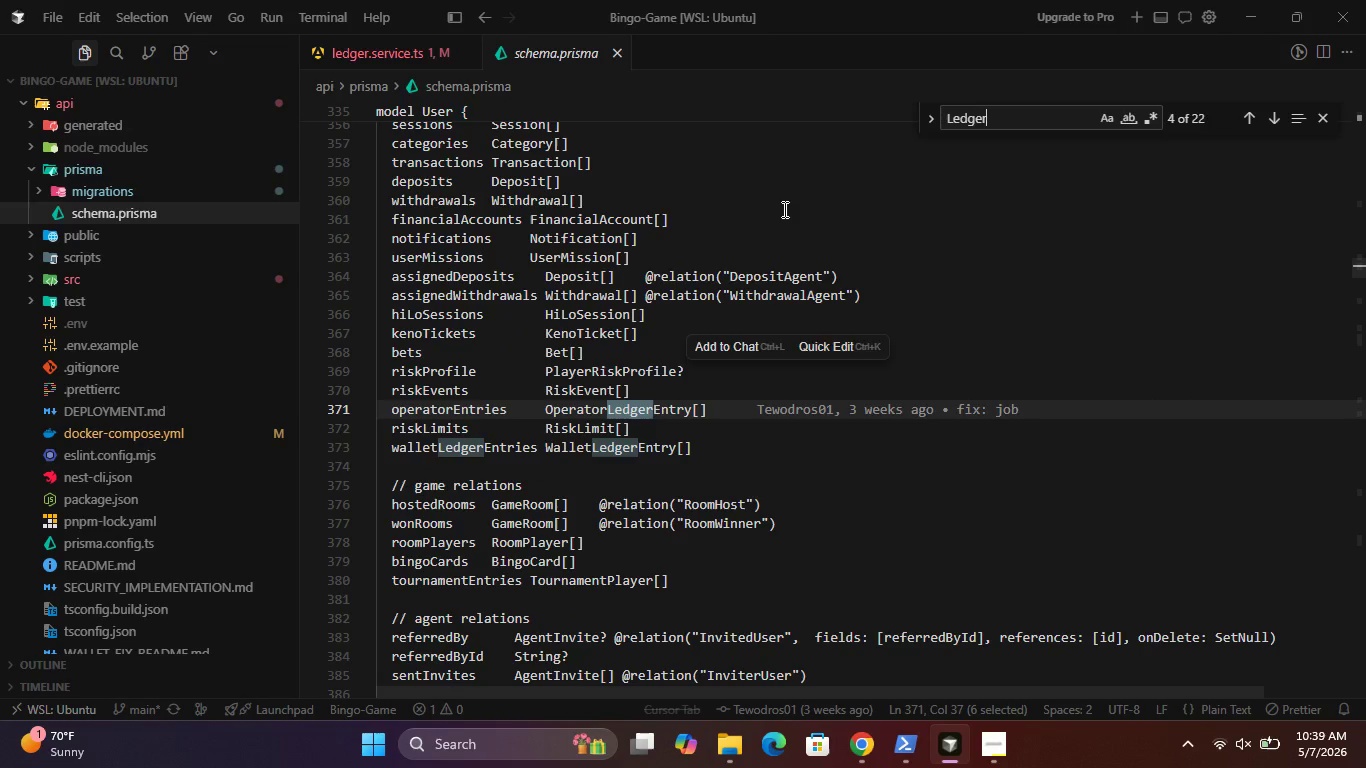 
key(Enter)
 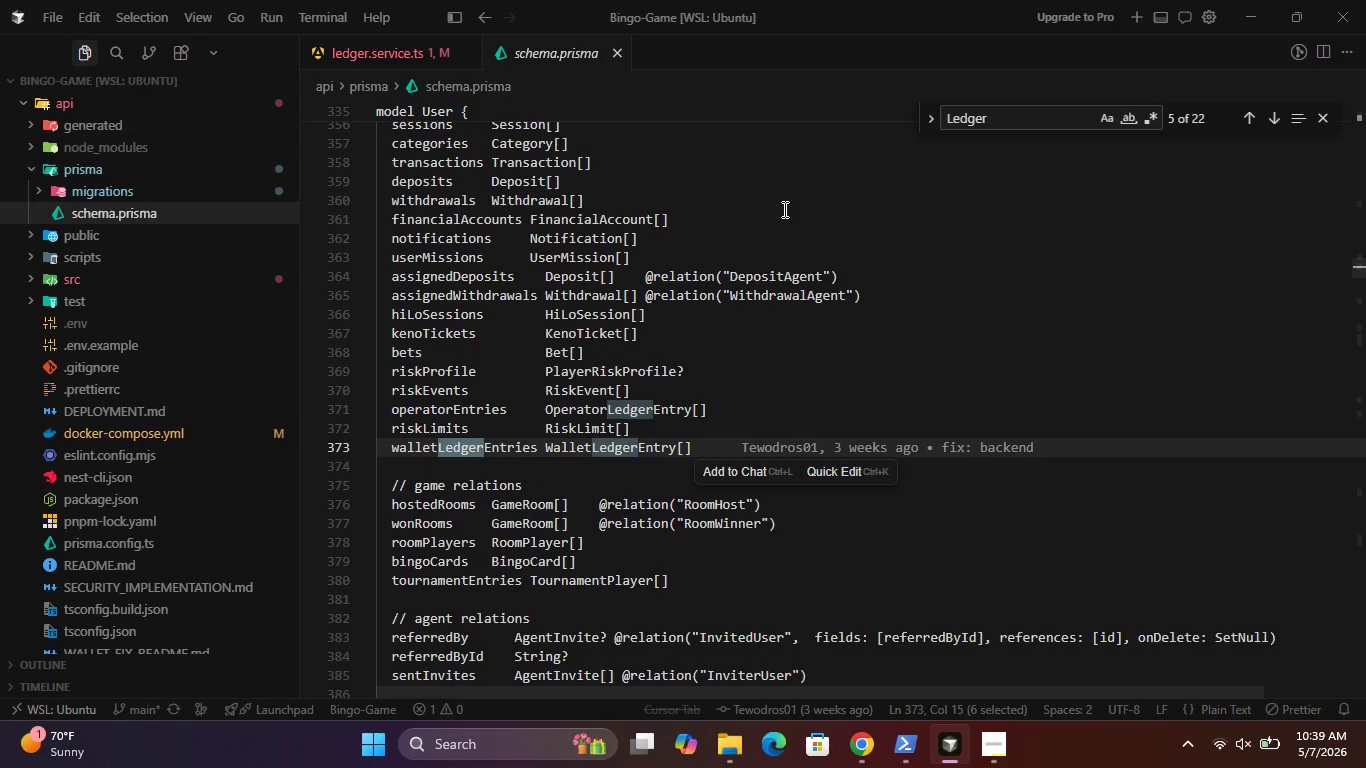 
key(Enter)
 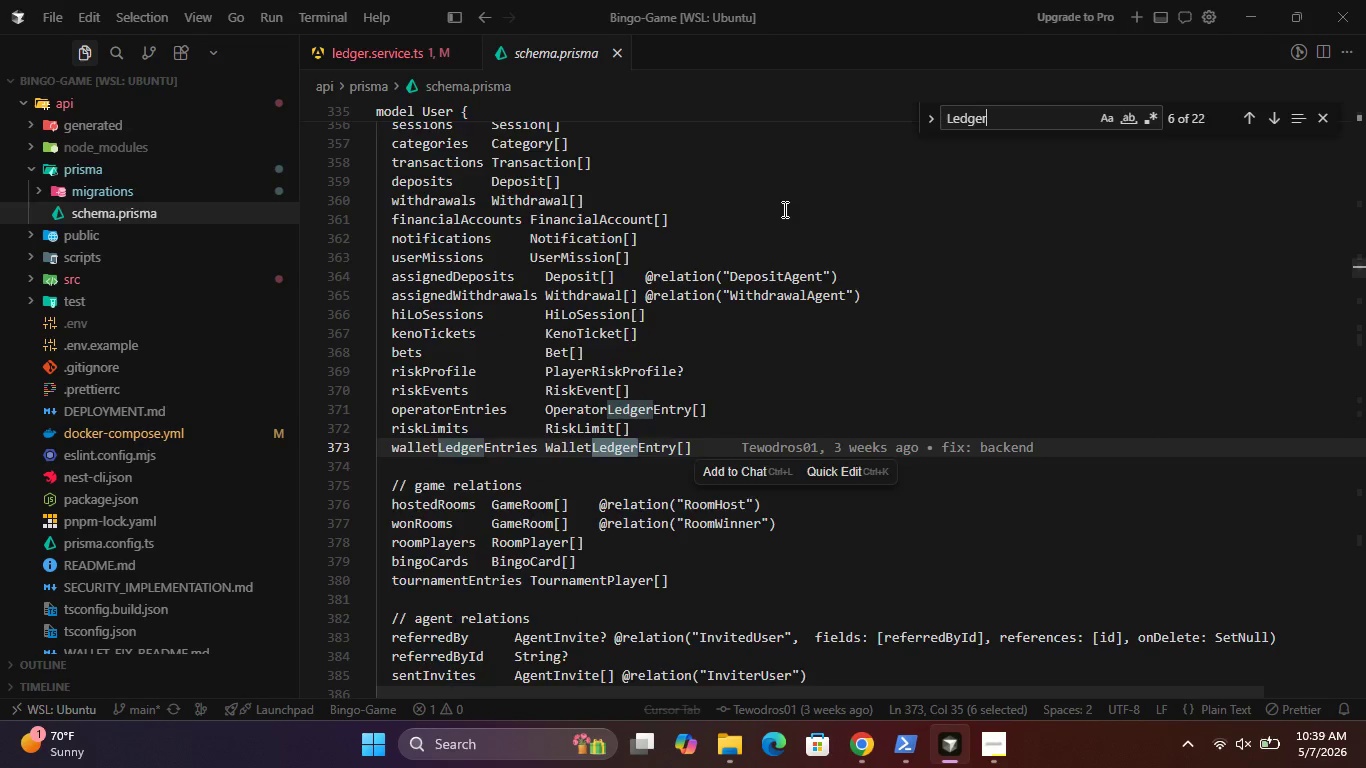 
key(Enter)
 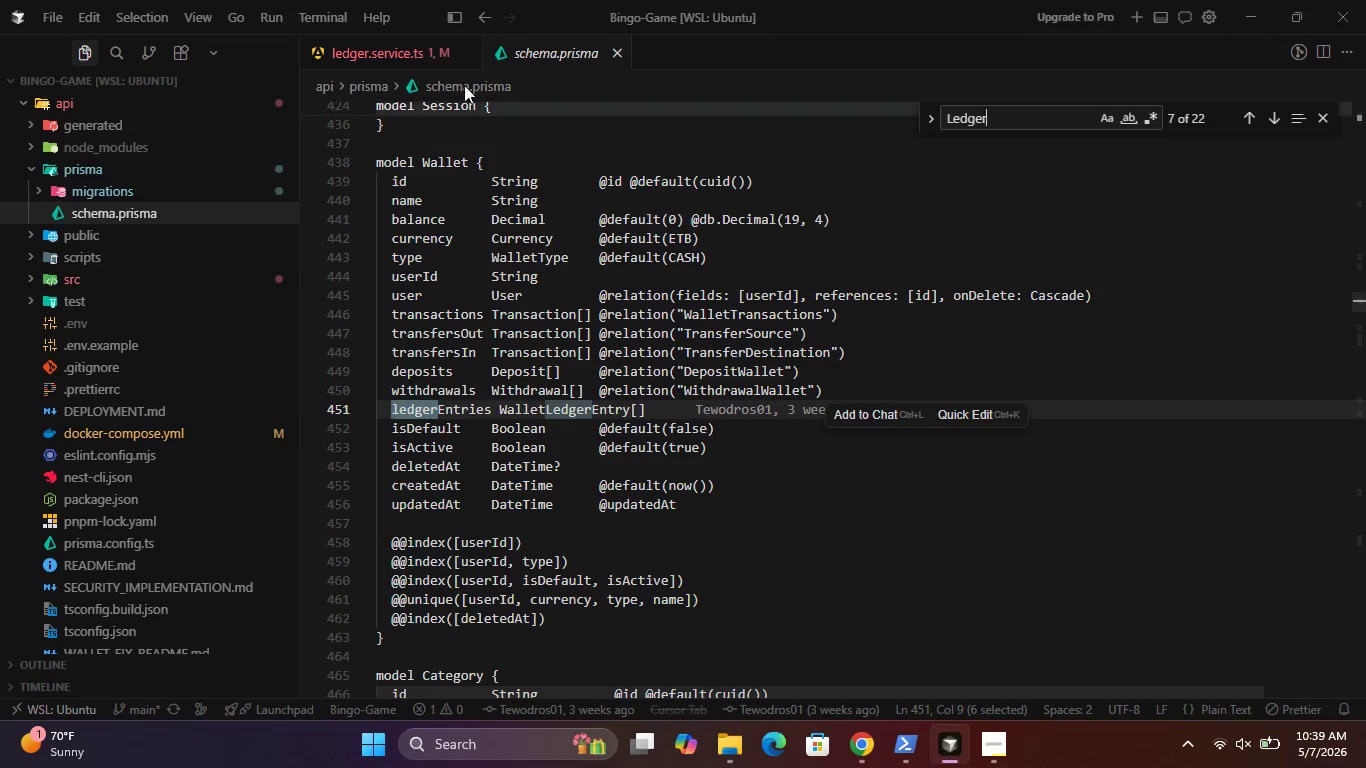 
left_click([374, 48])
 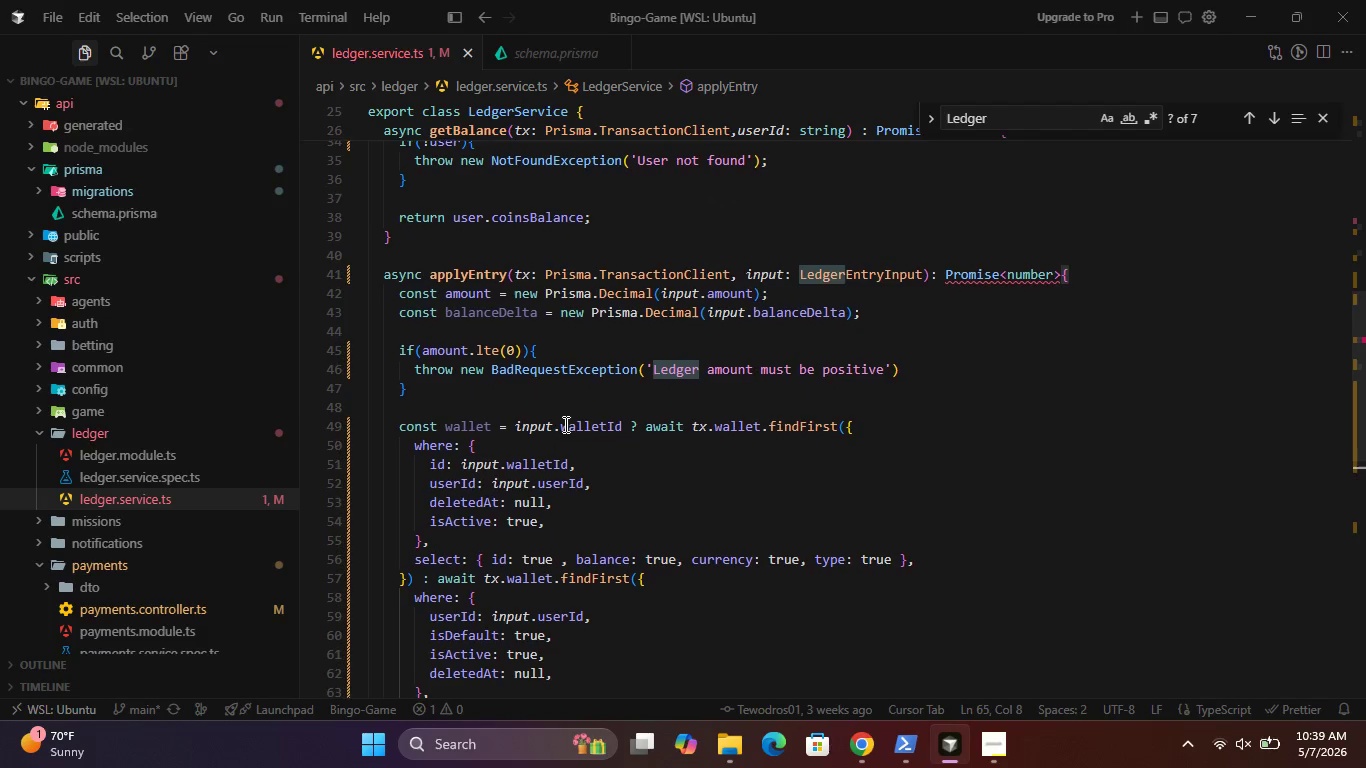 
wait(12.62)
 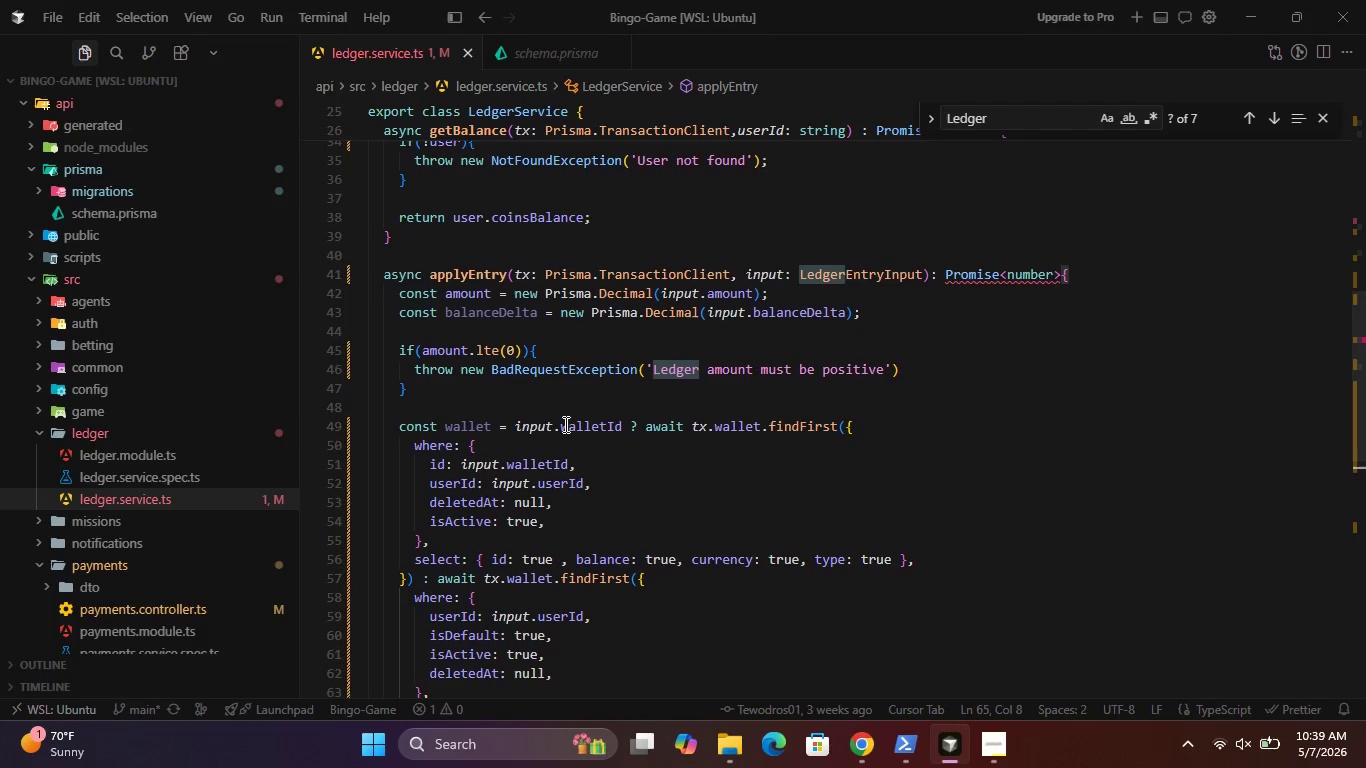 
left_click([577, 380])
 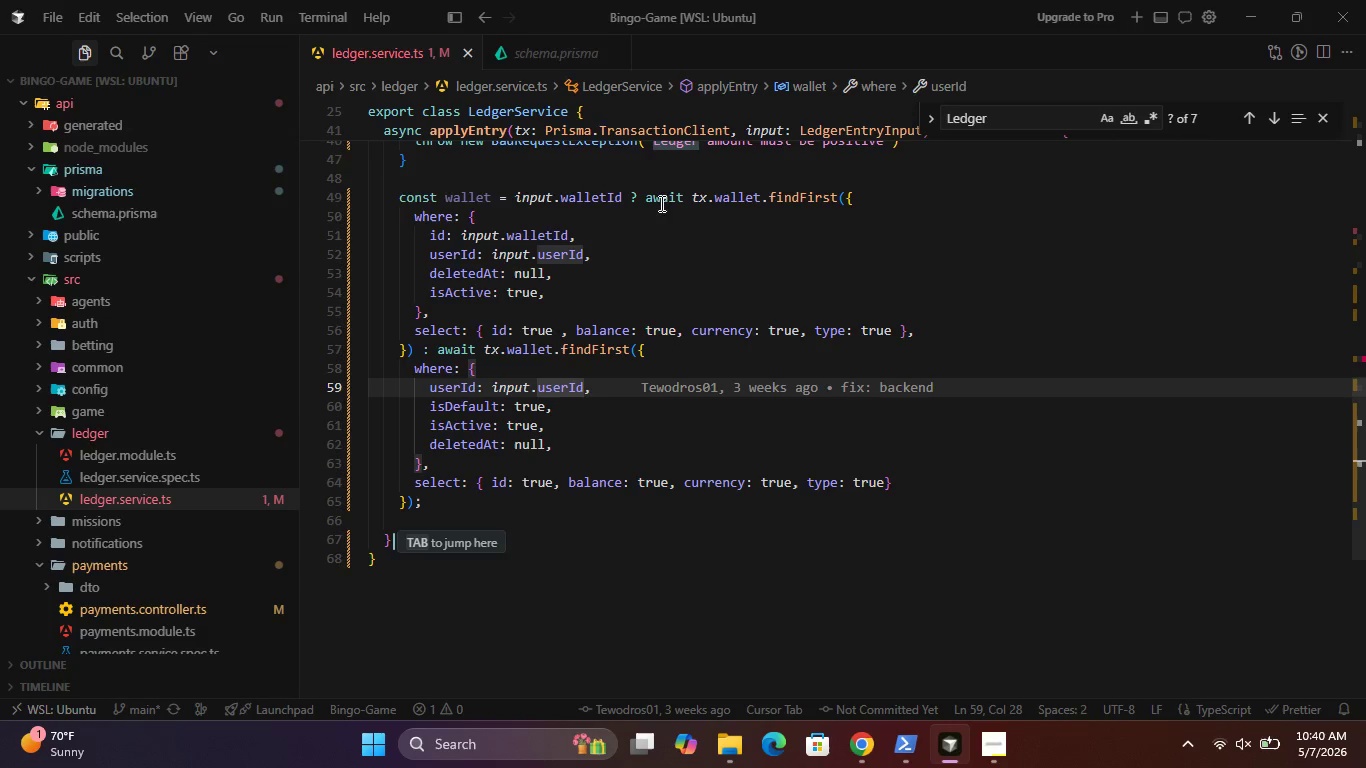 
left_click([546, 48])
 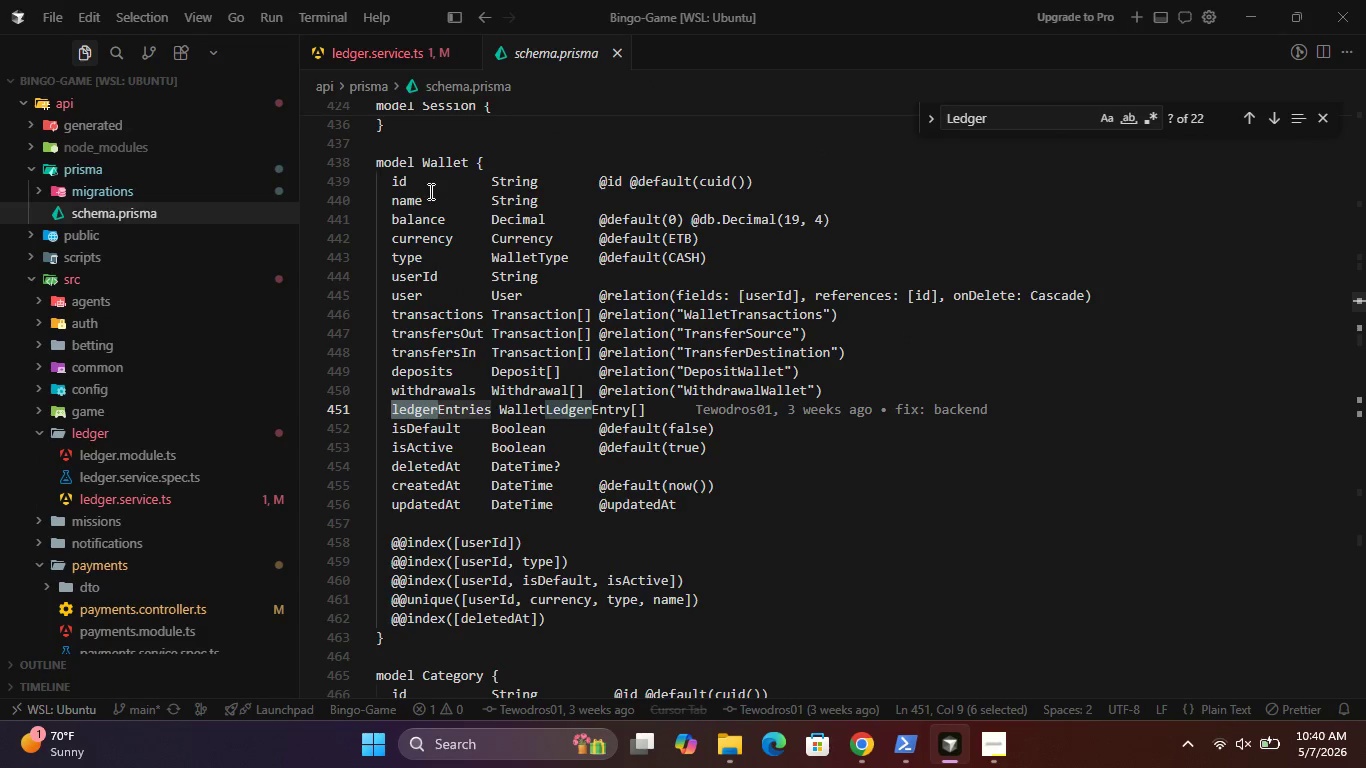 
double_click([401, 200])
 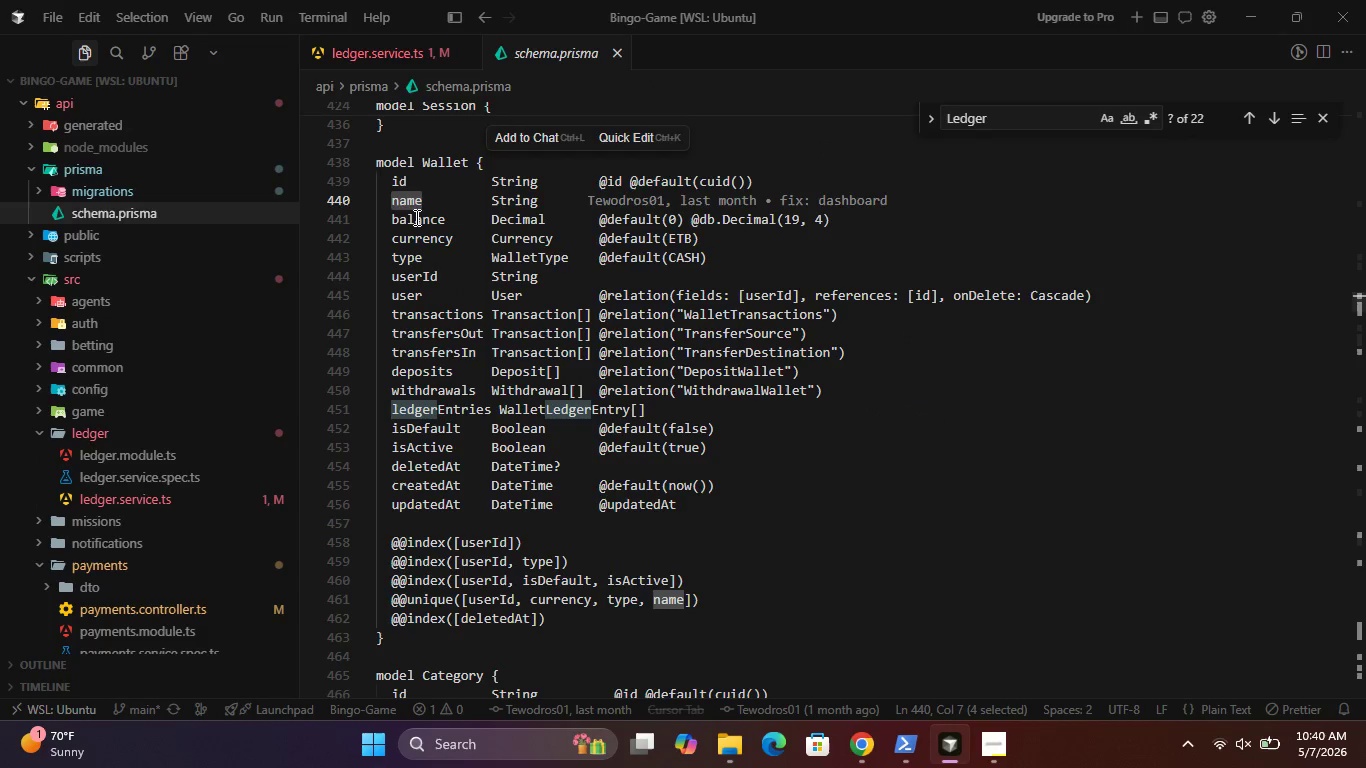 
double_click([416, 222])
 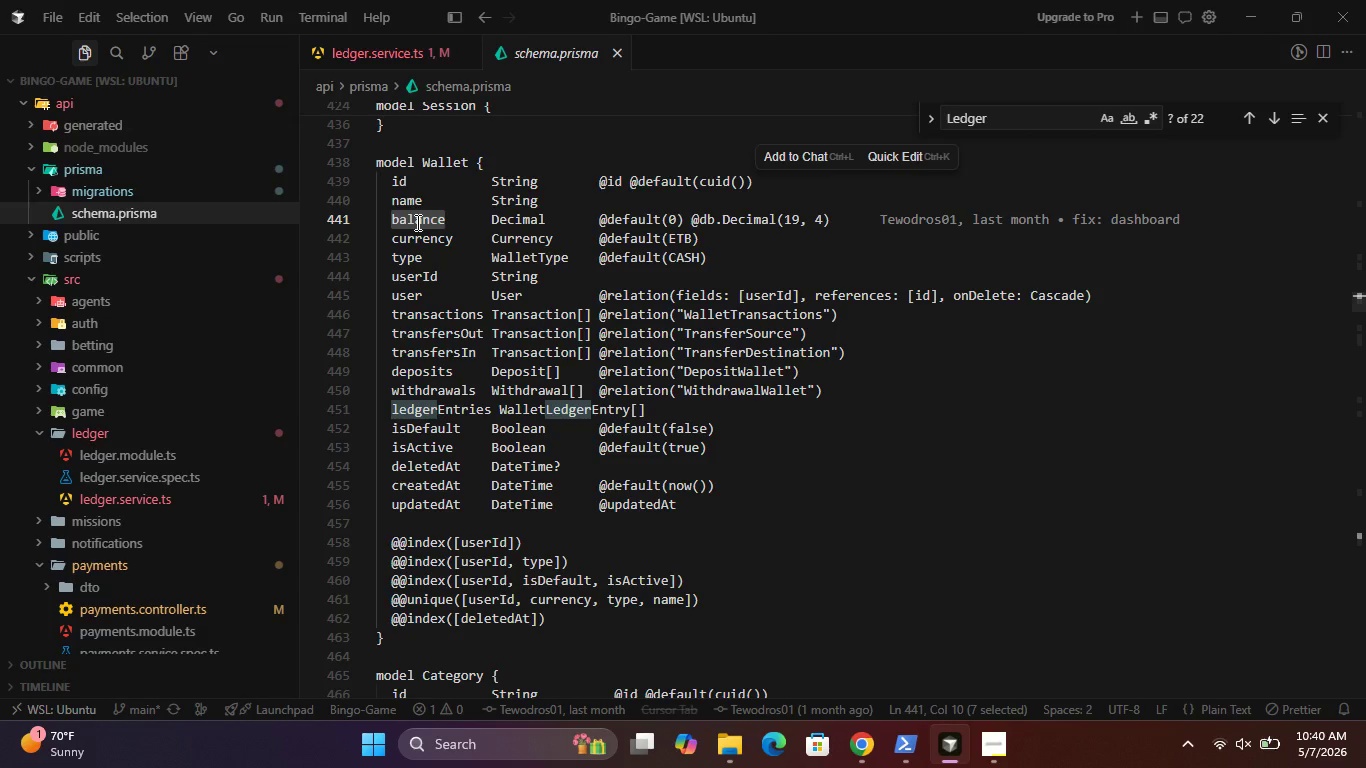 
wait(6.3)
 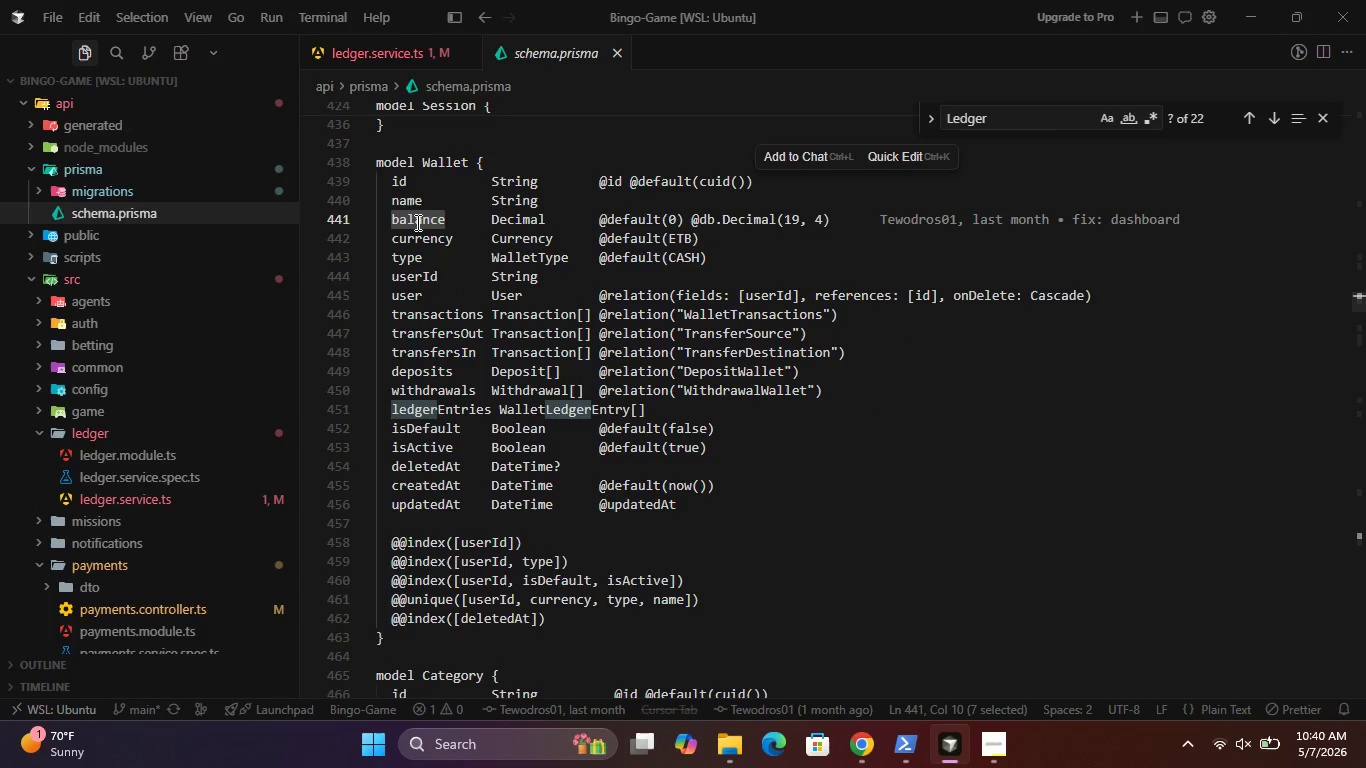 
double_click([415, 242])
 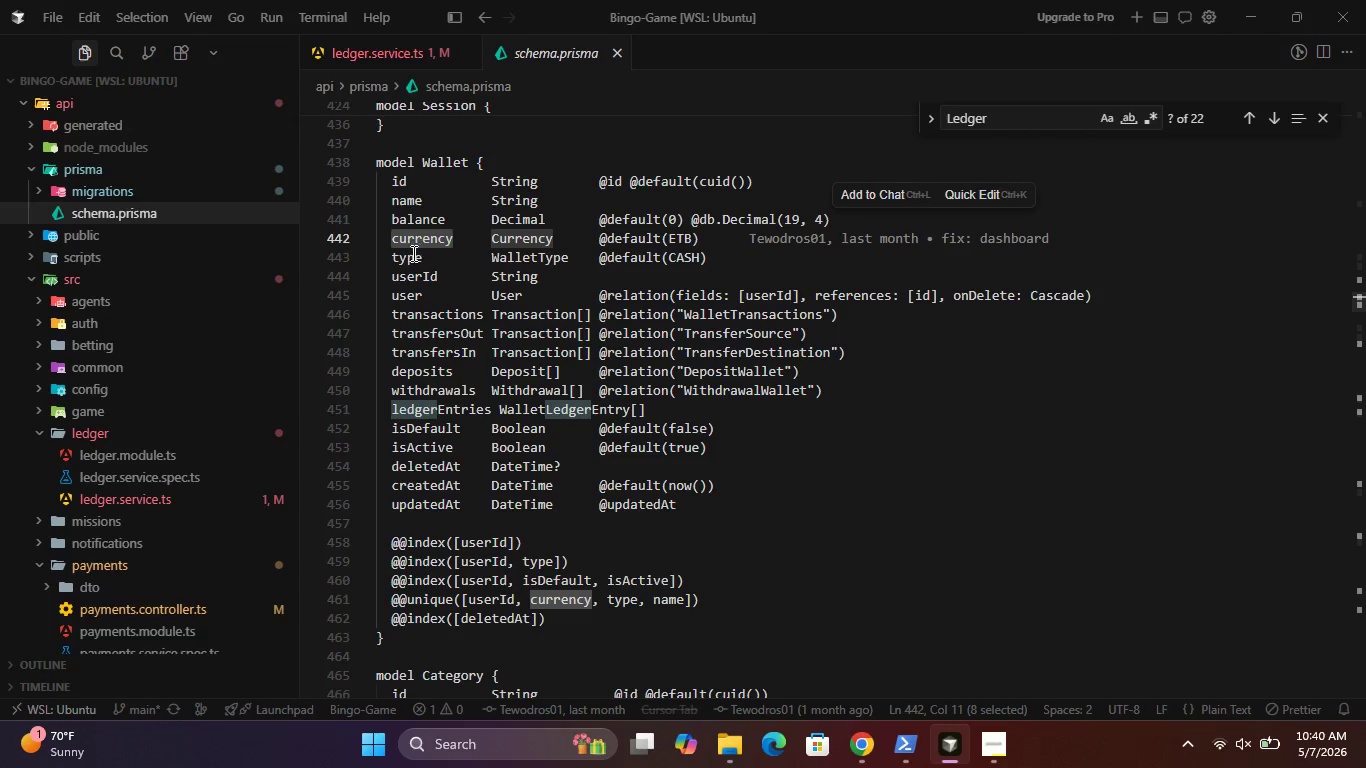 
double_click([409, 258])
 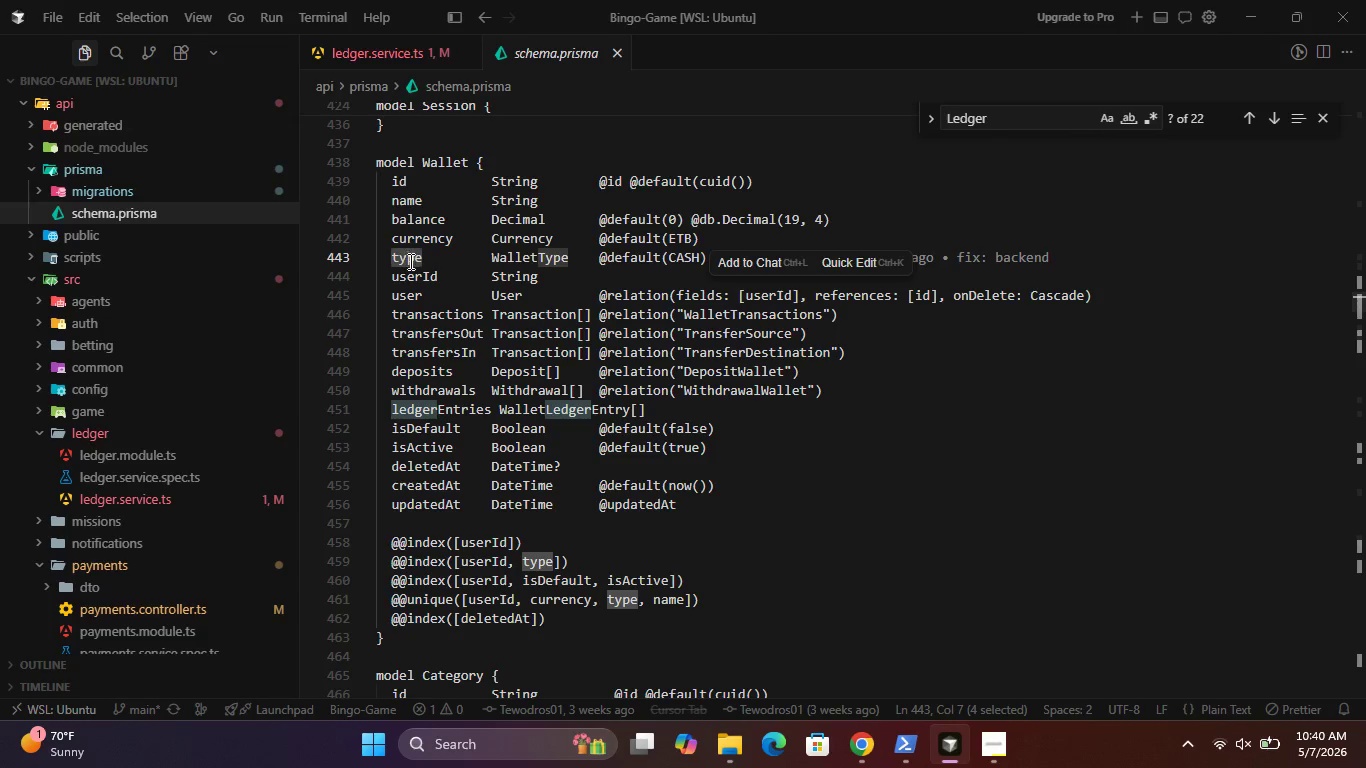 
double_click([408, 271])
 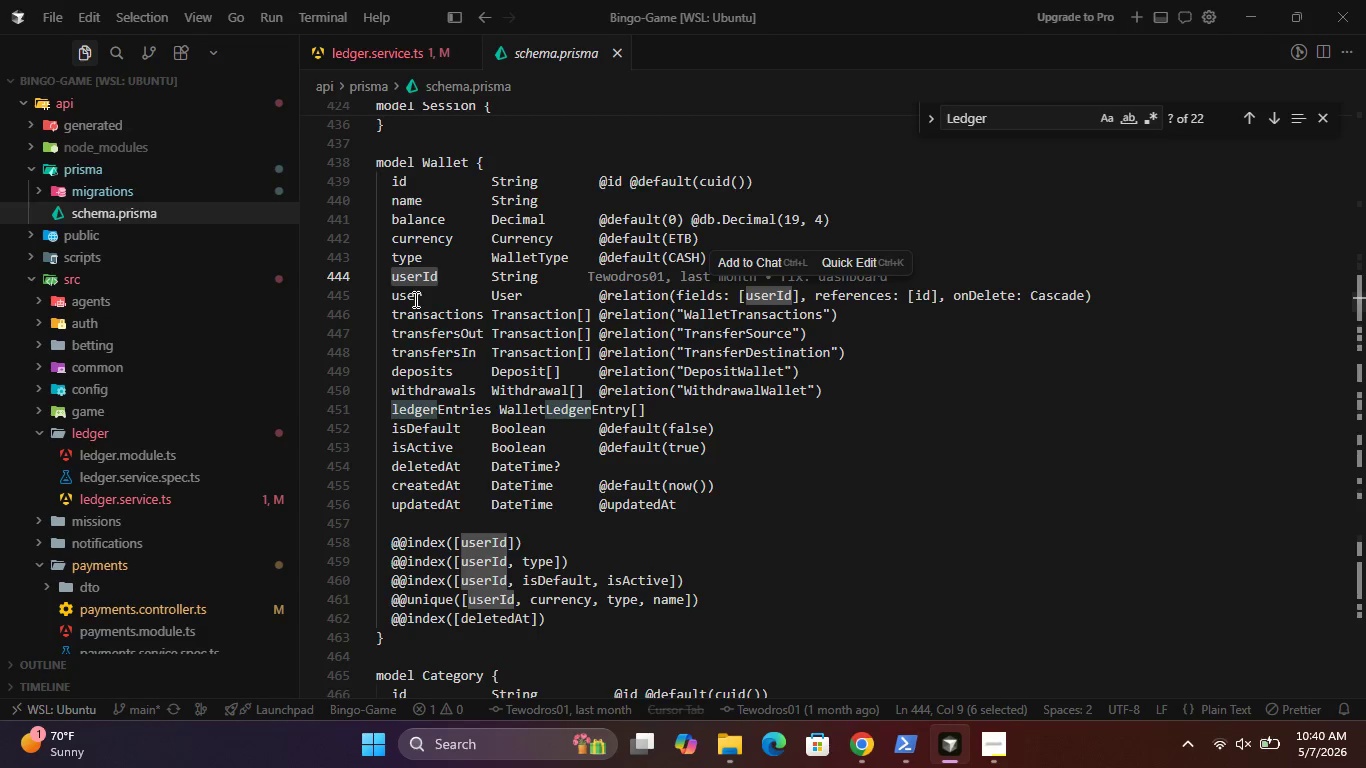 
wait(12.64)
 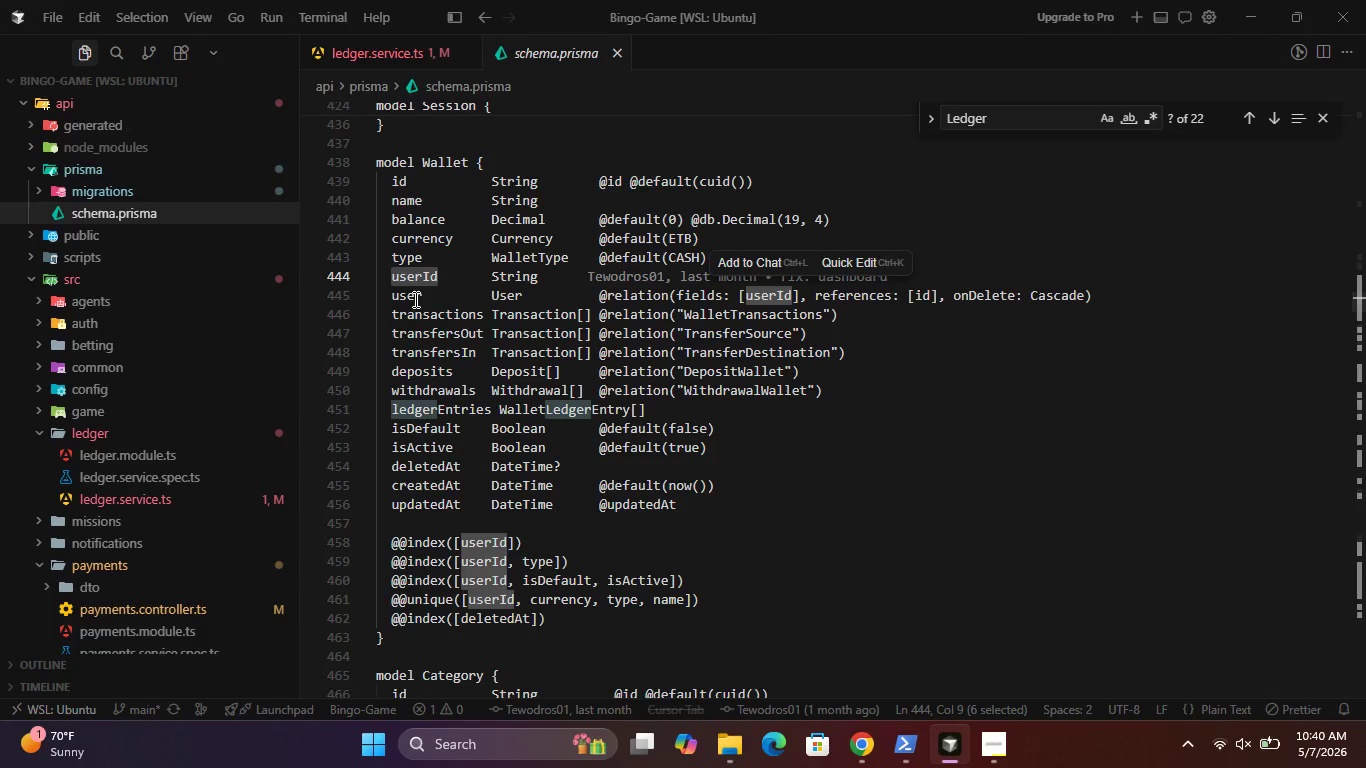 
left_click([409, 46])
 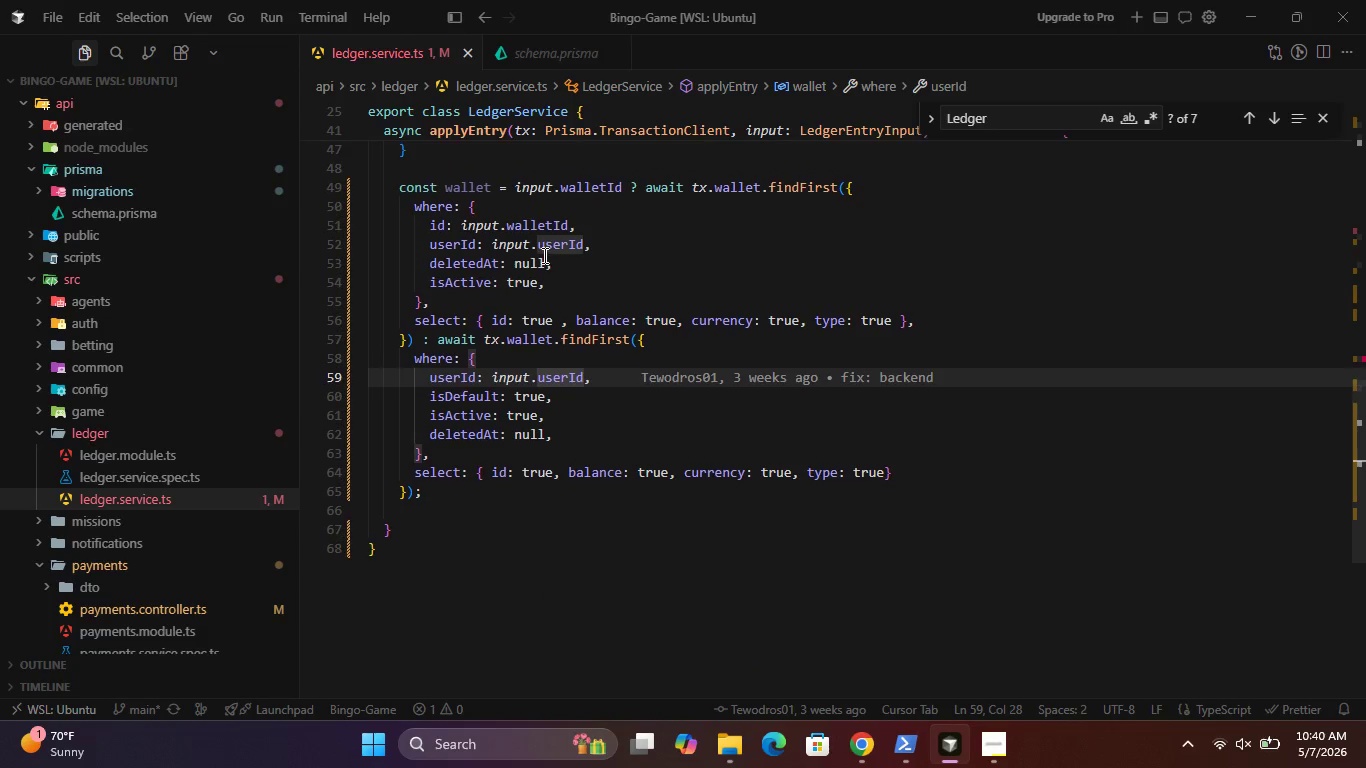 
wait(13.44)
 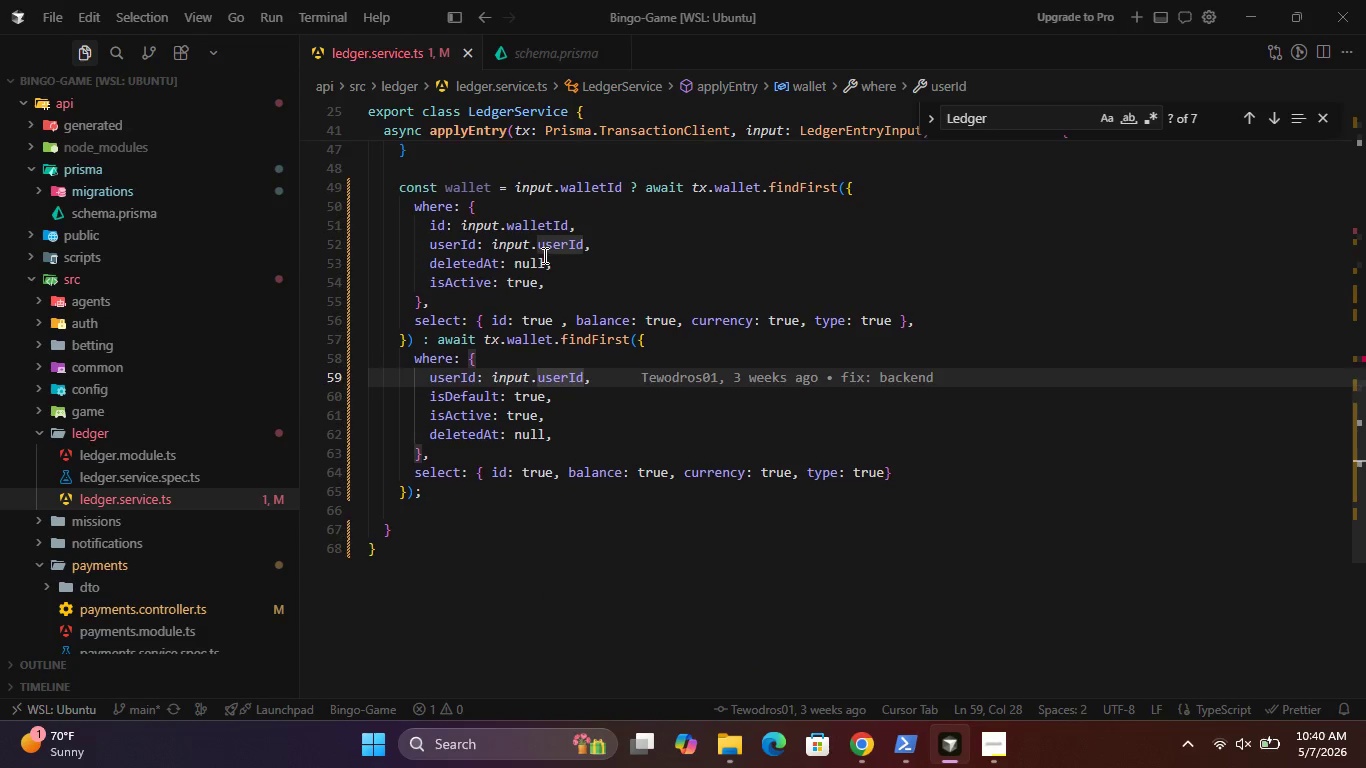 
left_click([525, 52])
 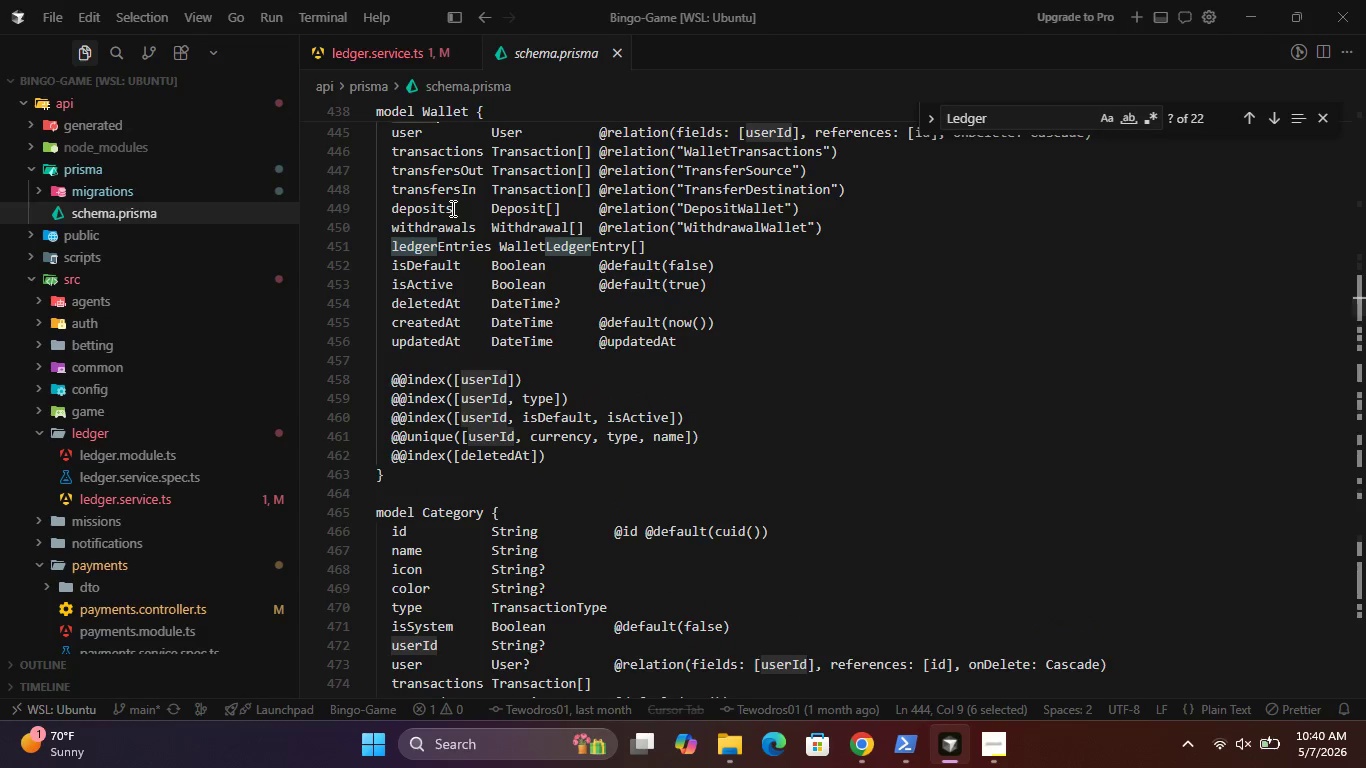 
wait(11.59)
 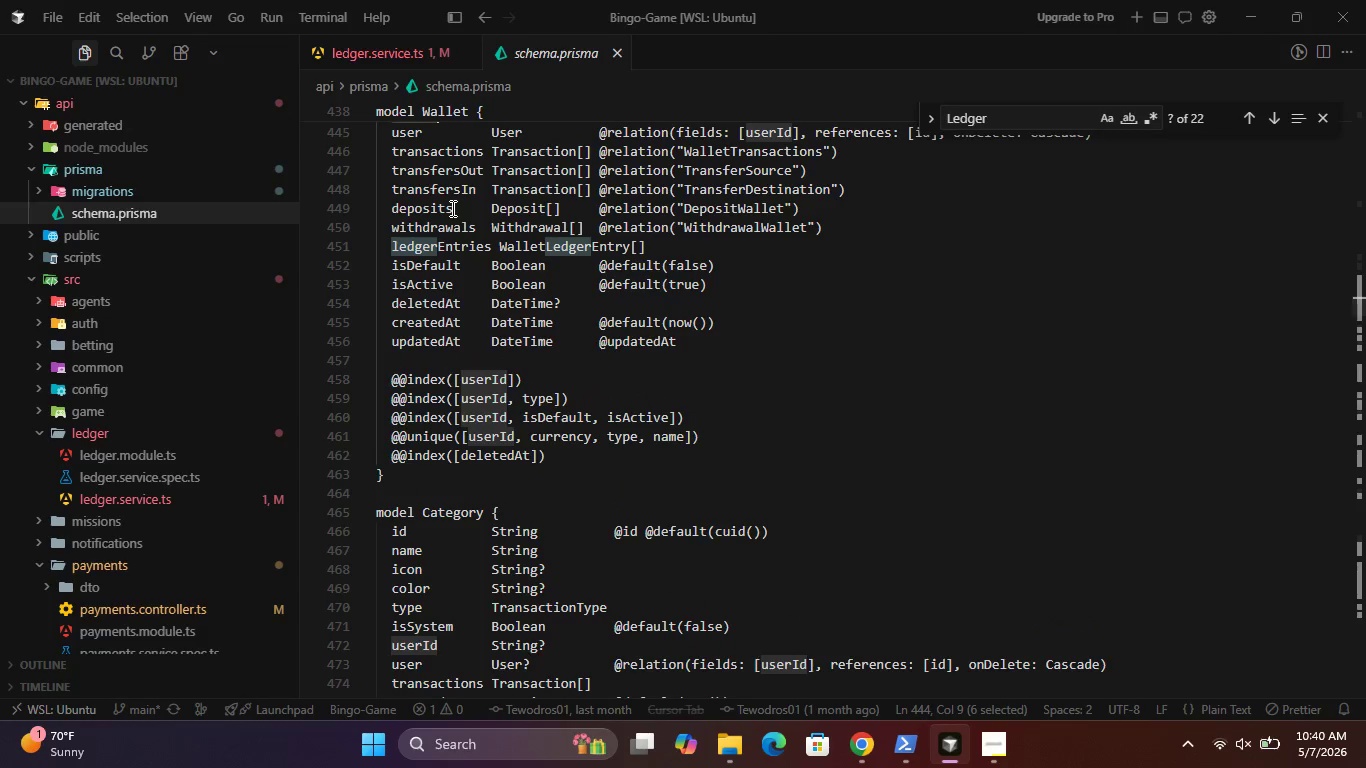 
left_click([400, 52])
 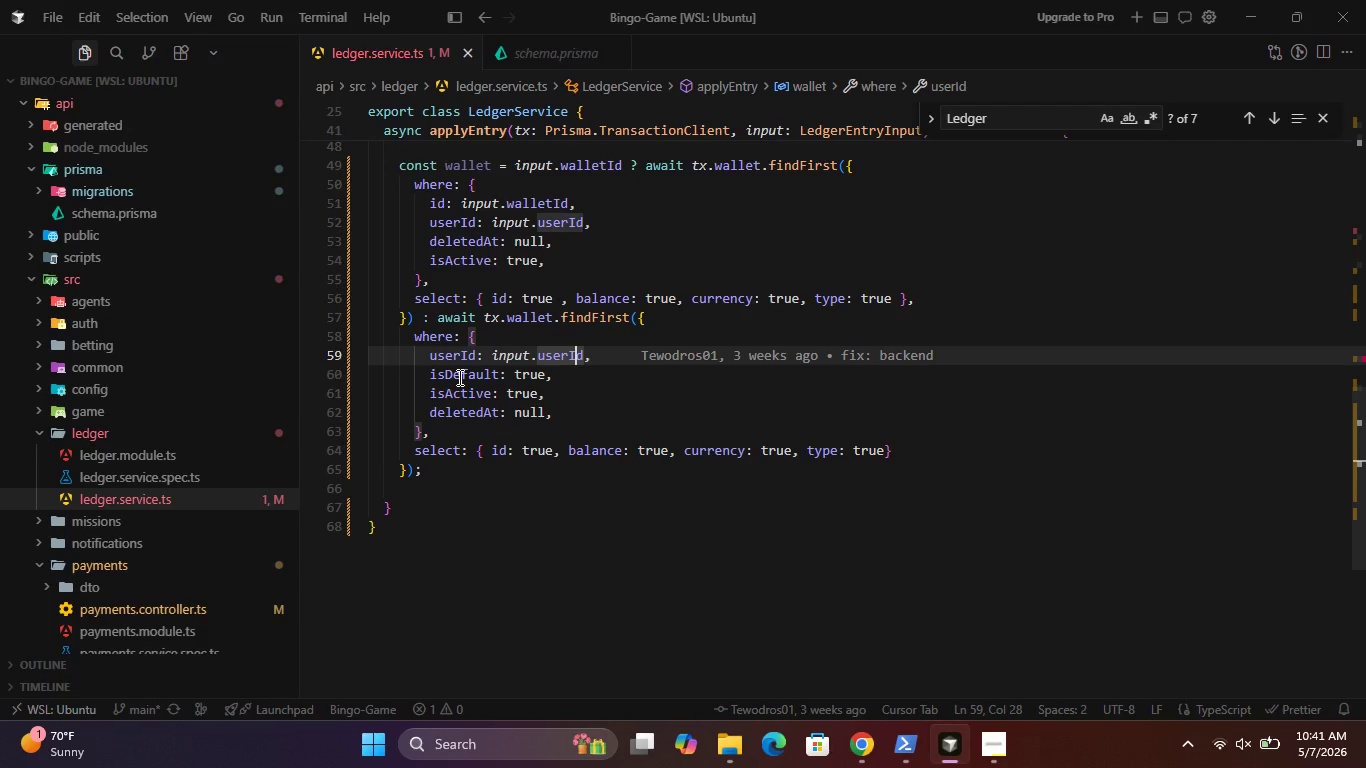 
wait(6.2)
 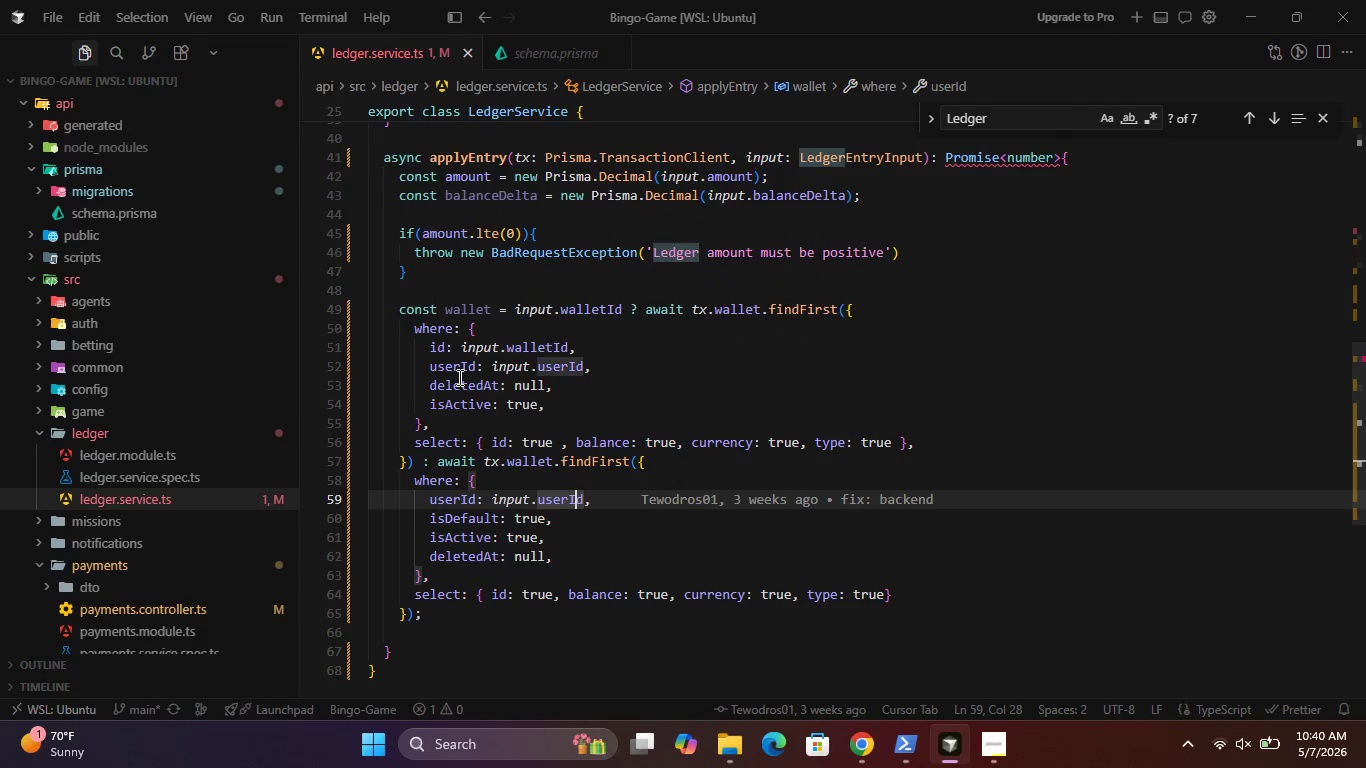 
left_click([419, 484])
 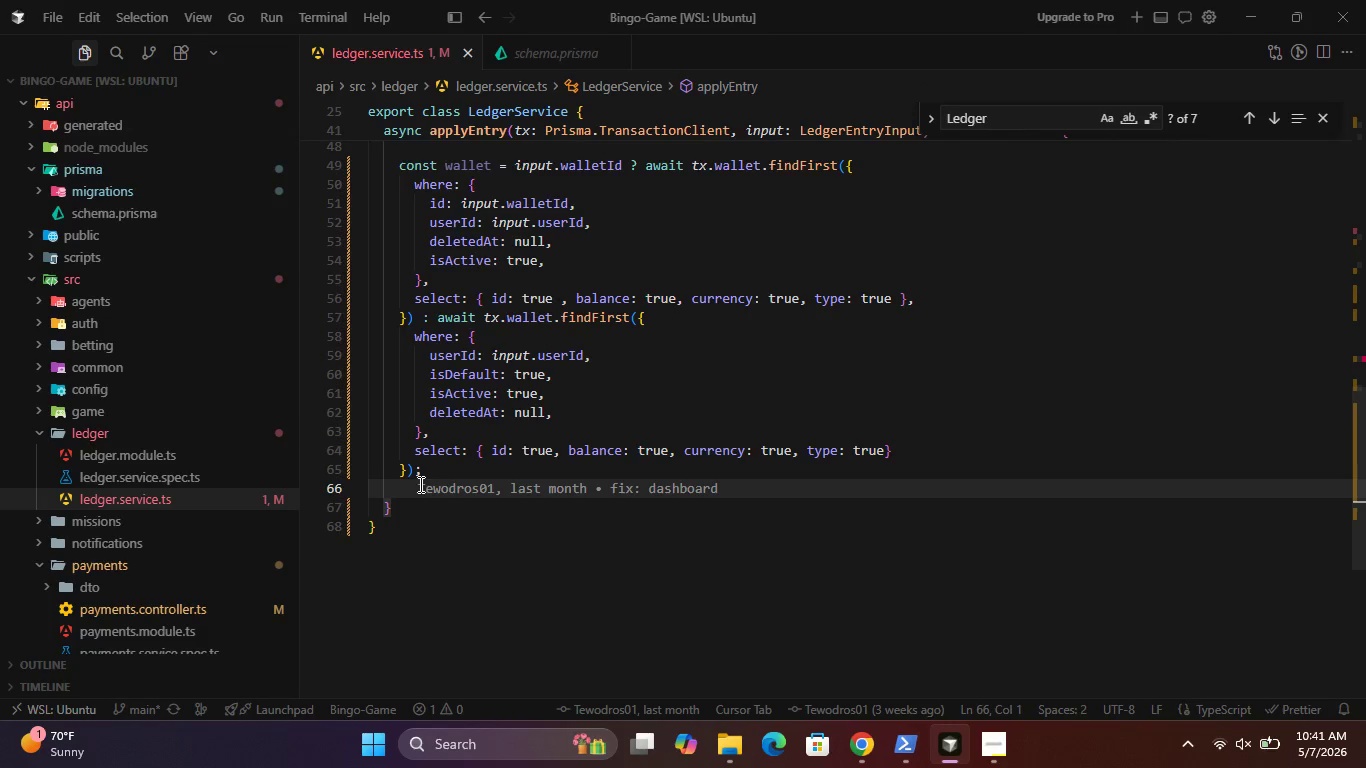 
key(Enter)
 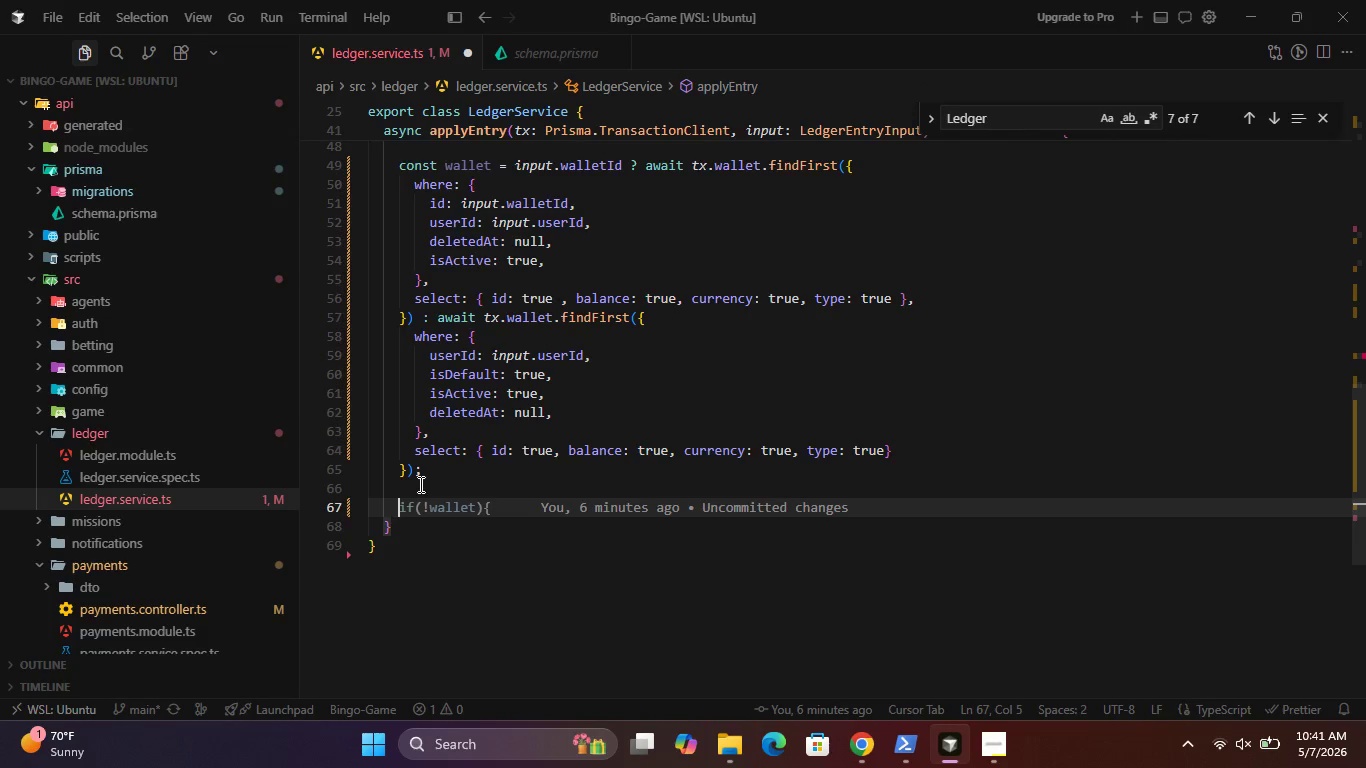 
type(if(w)
key(Backspace)
type(!wallet){)
 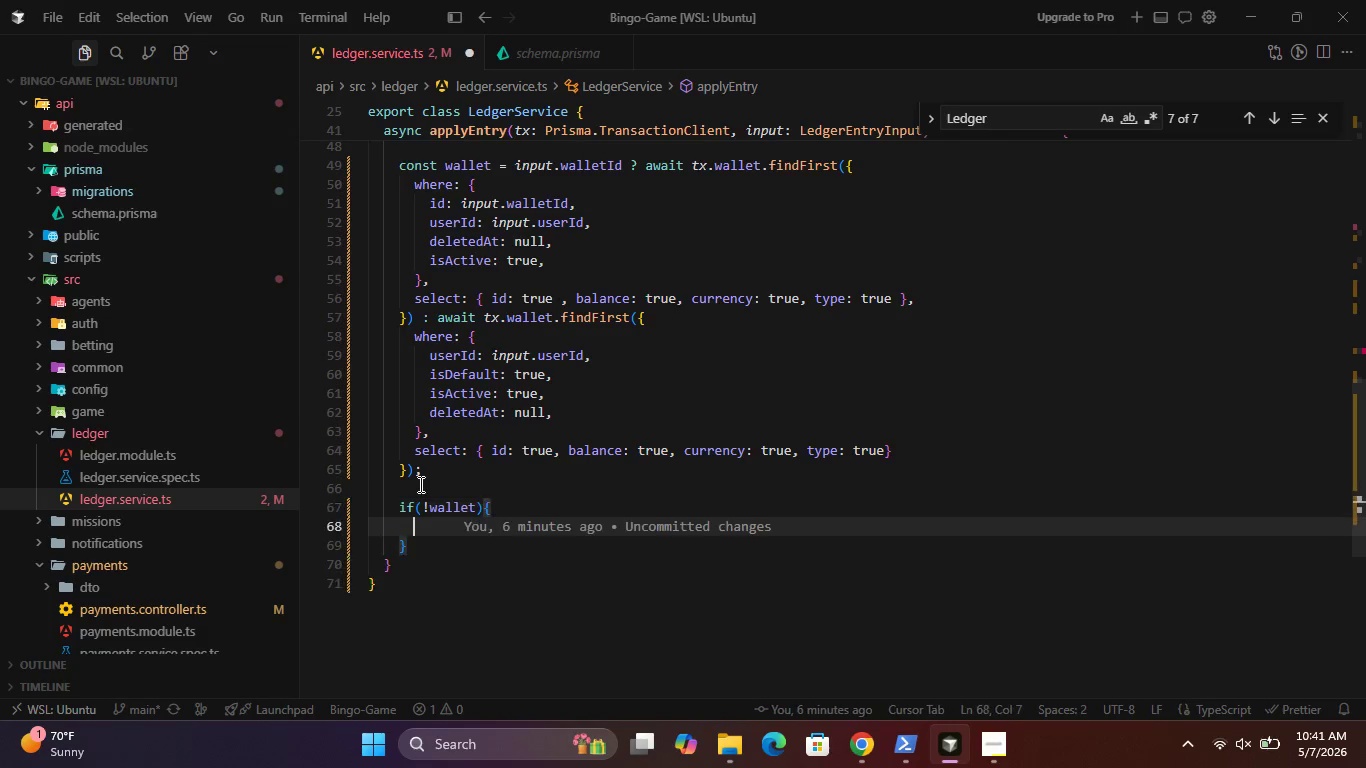 
 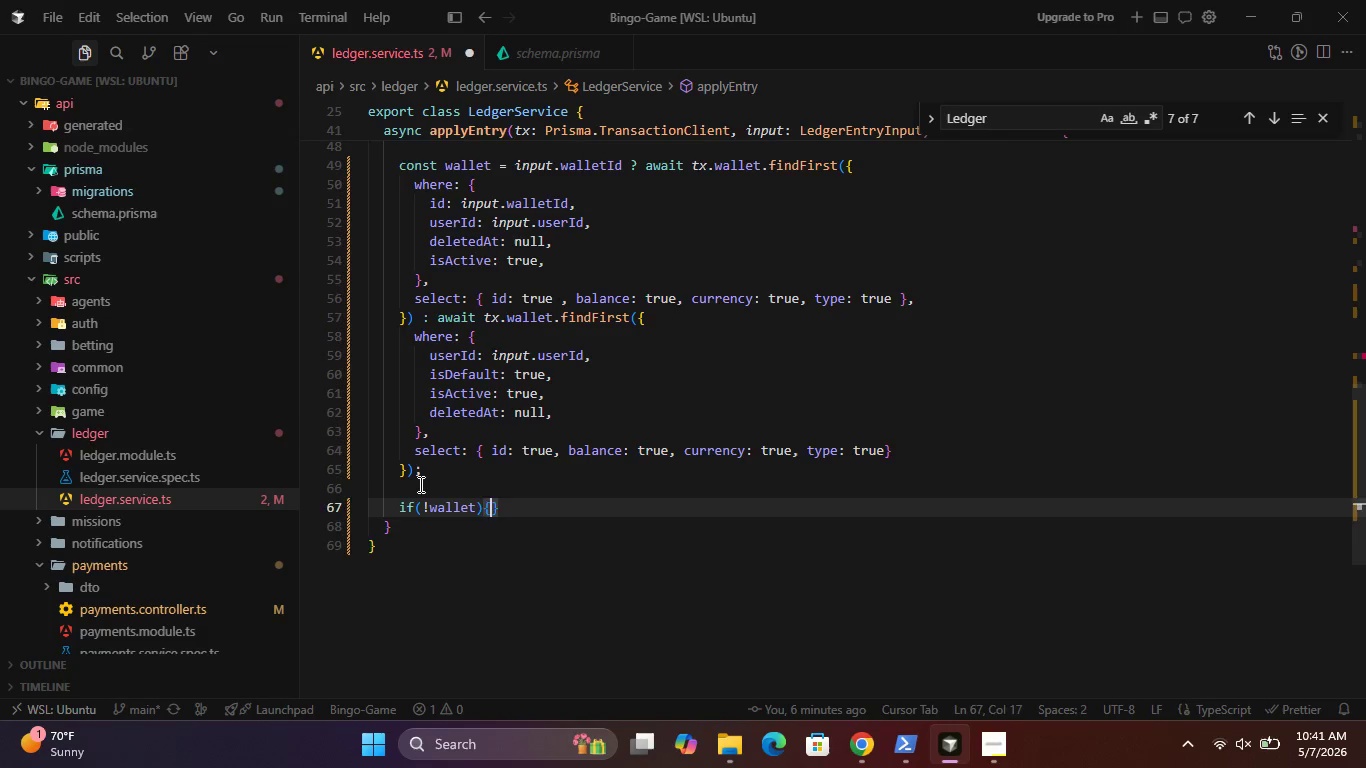 
key(Enter)
 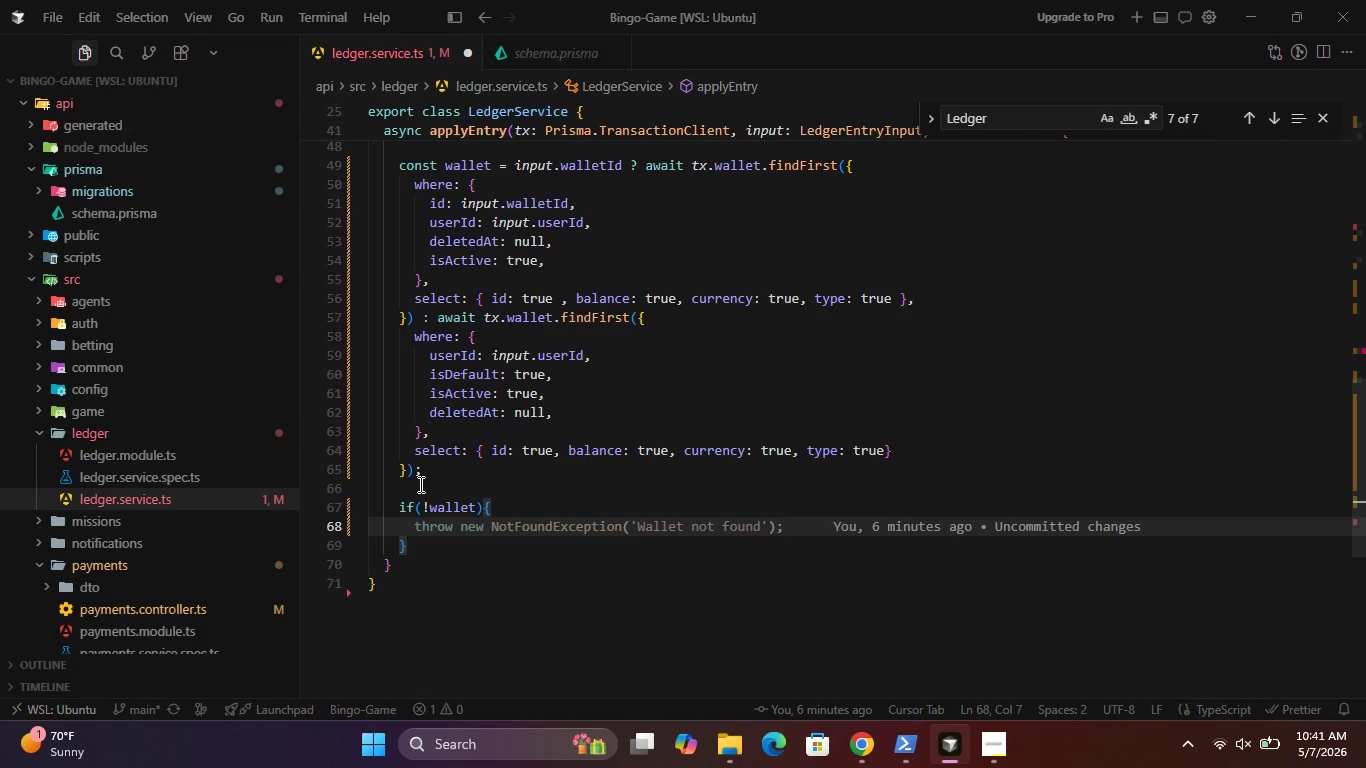 
type(inpu)
 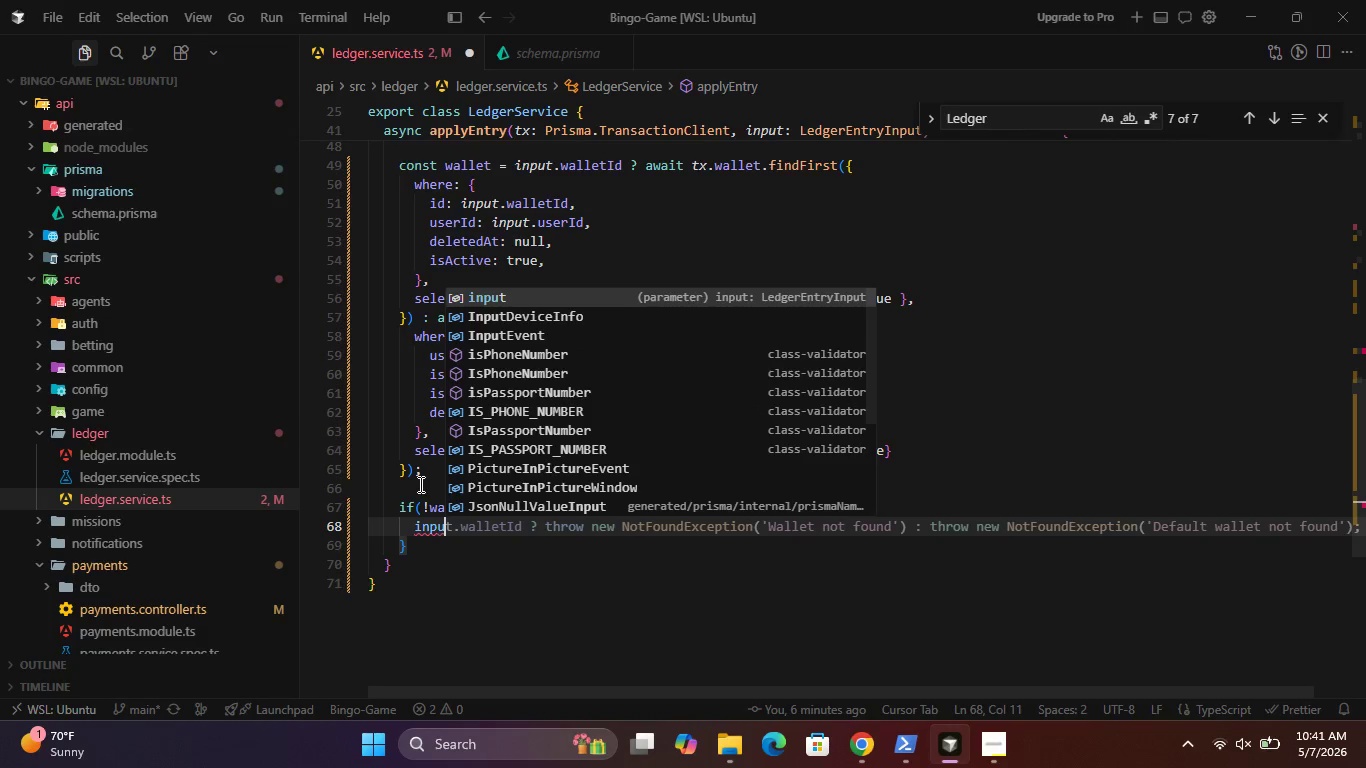 
key(Enter)
 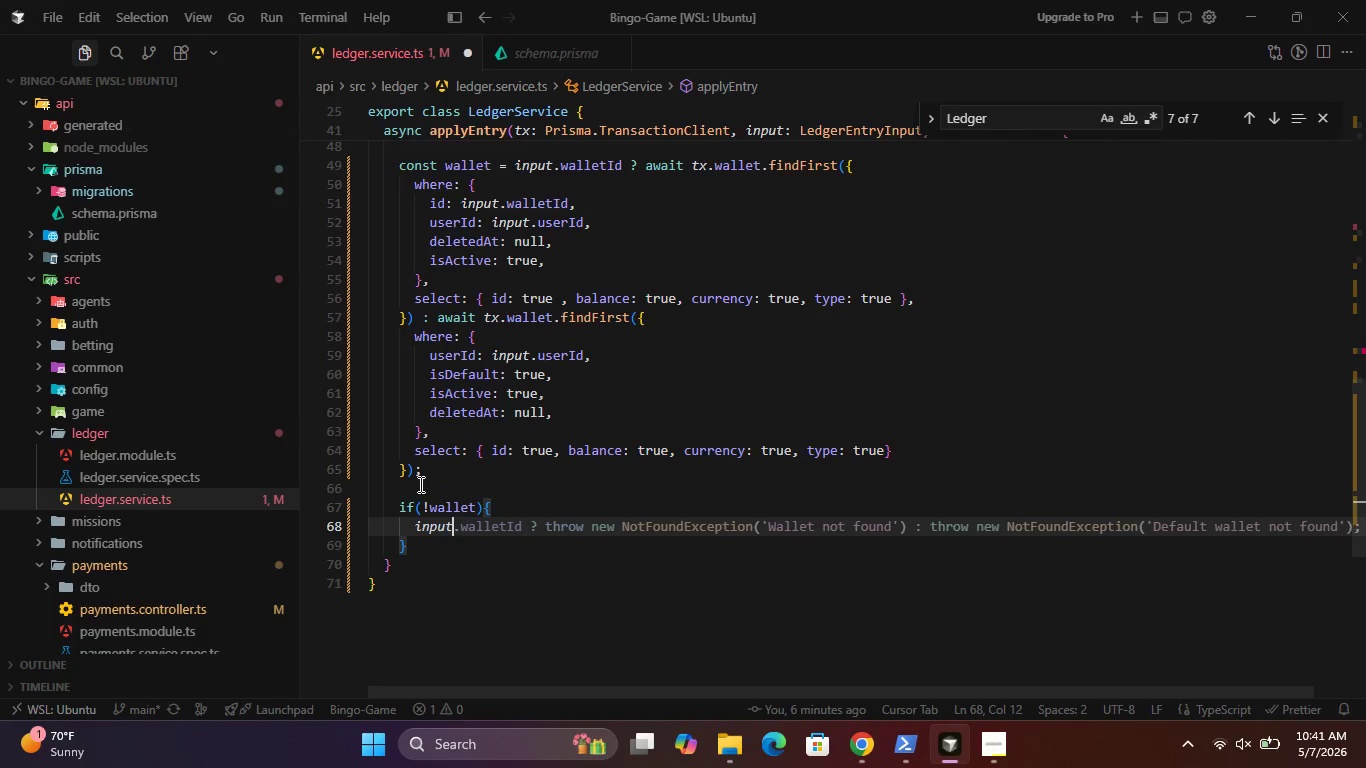 
type(.wa)
 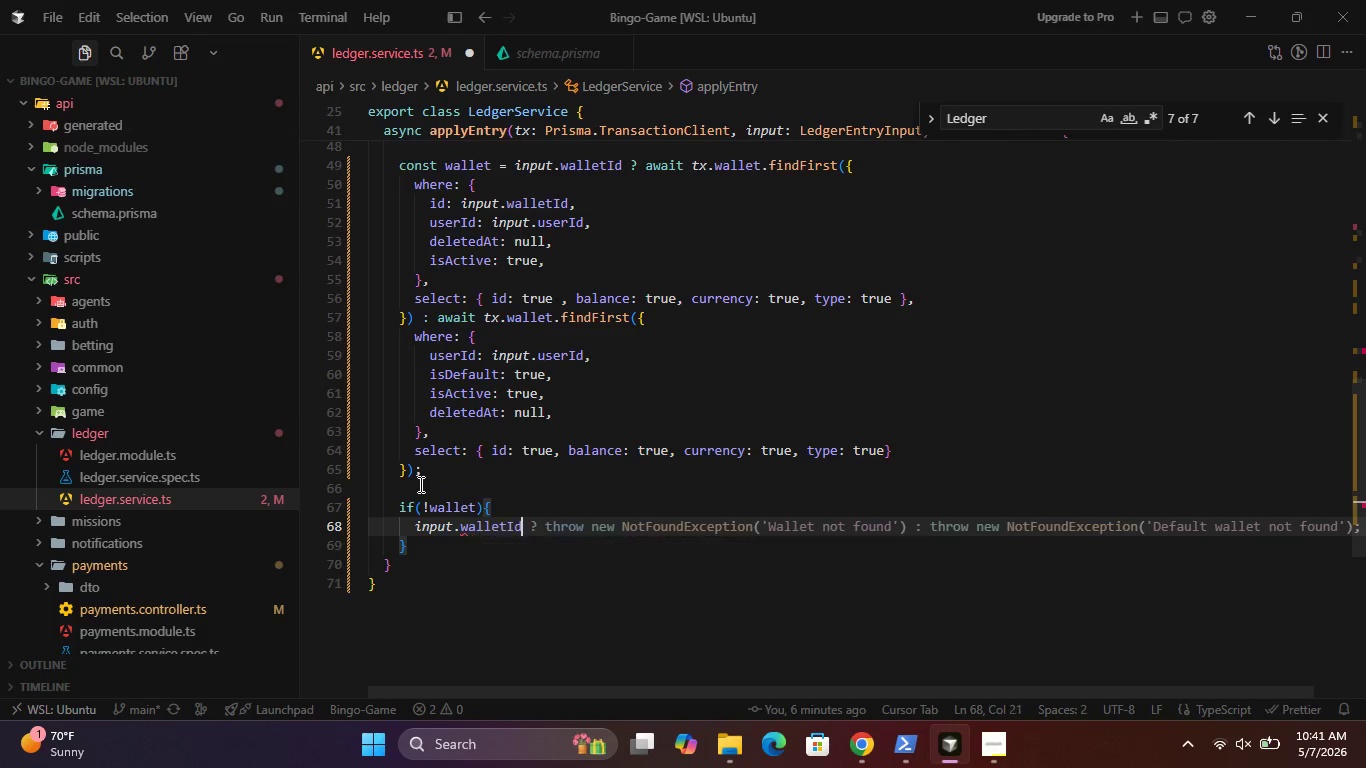 
key(Enter)
 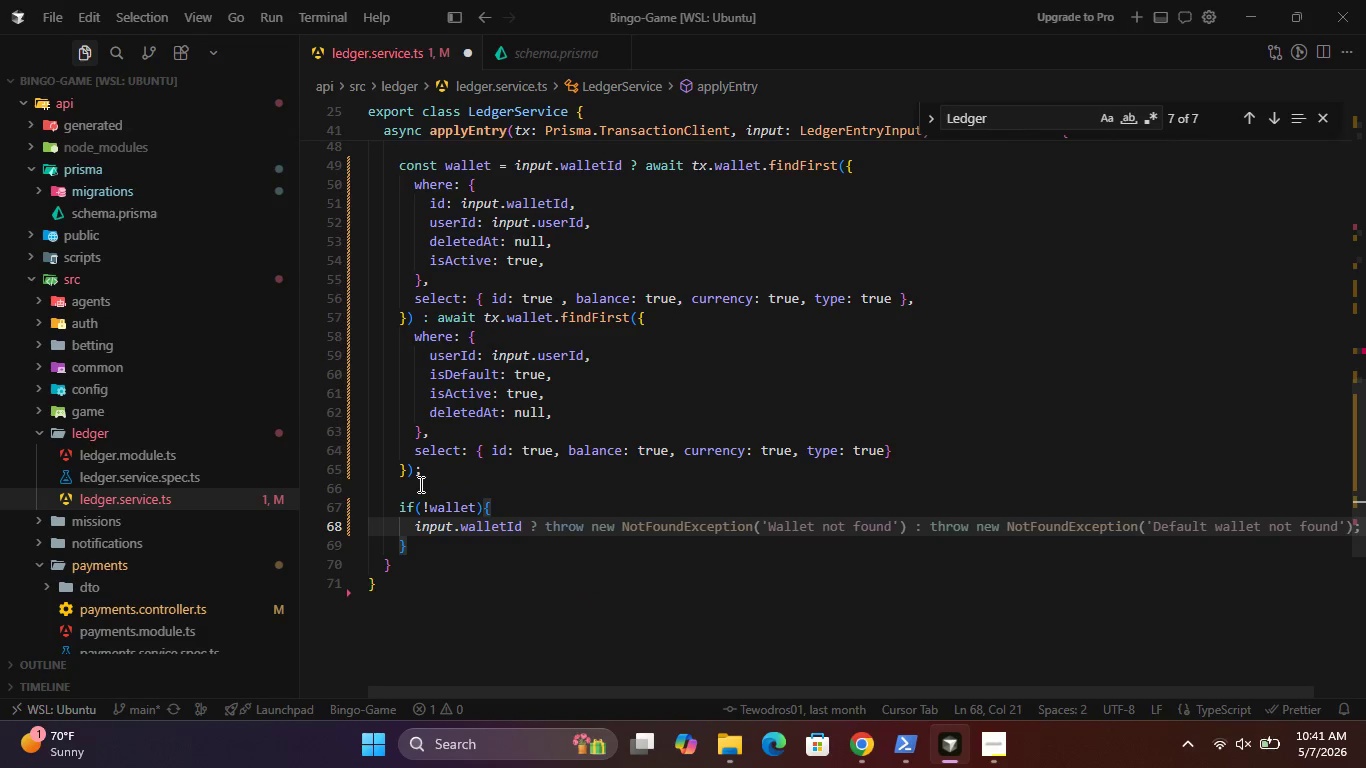 
type( ? 'Wallet not found' : 'Default wallet not found';)
 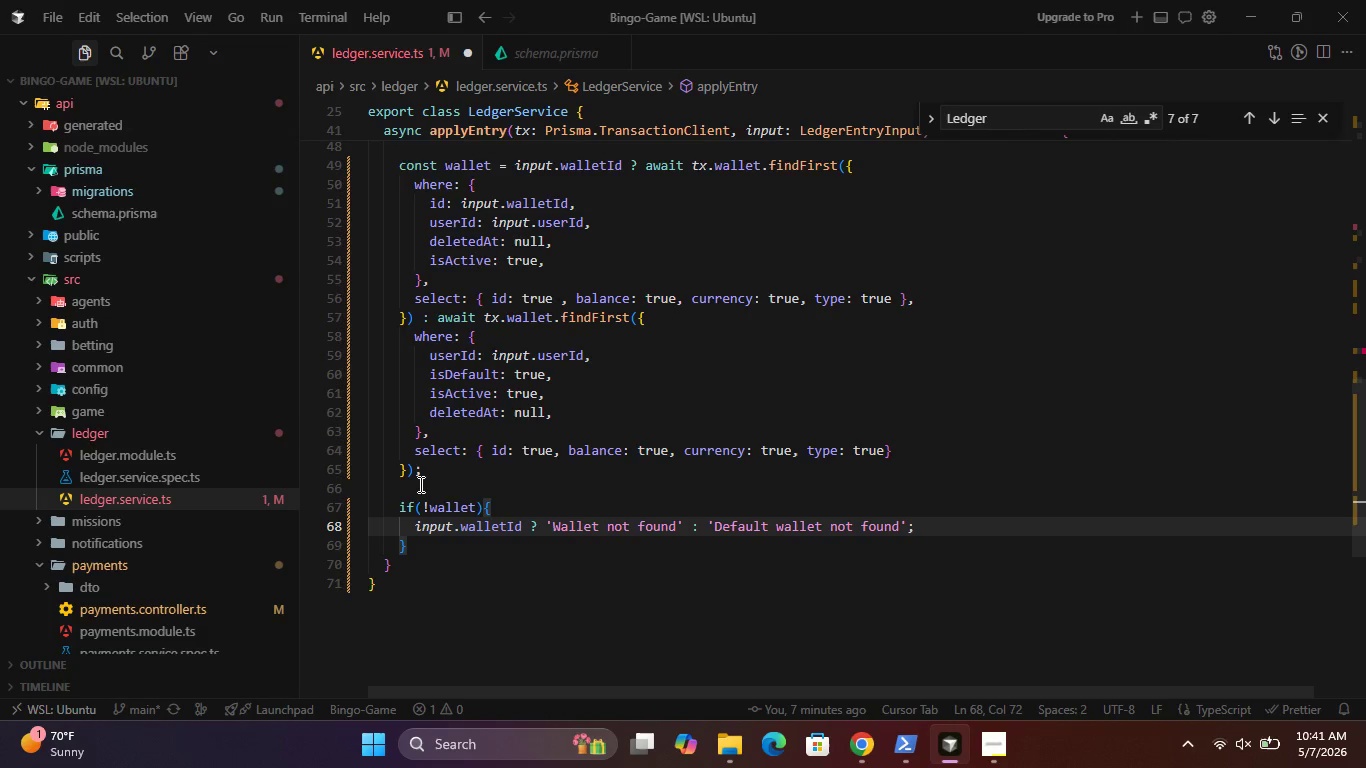 
wait(6.42)
 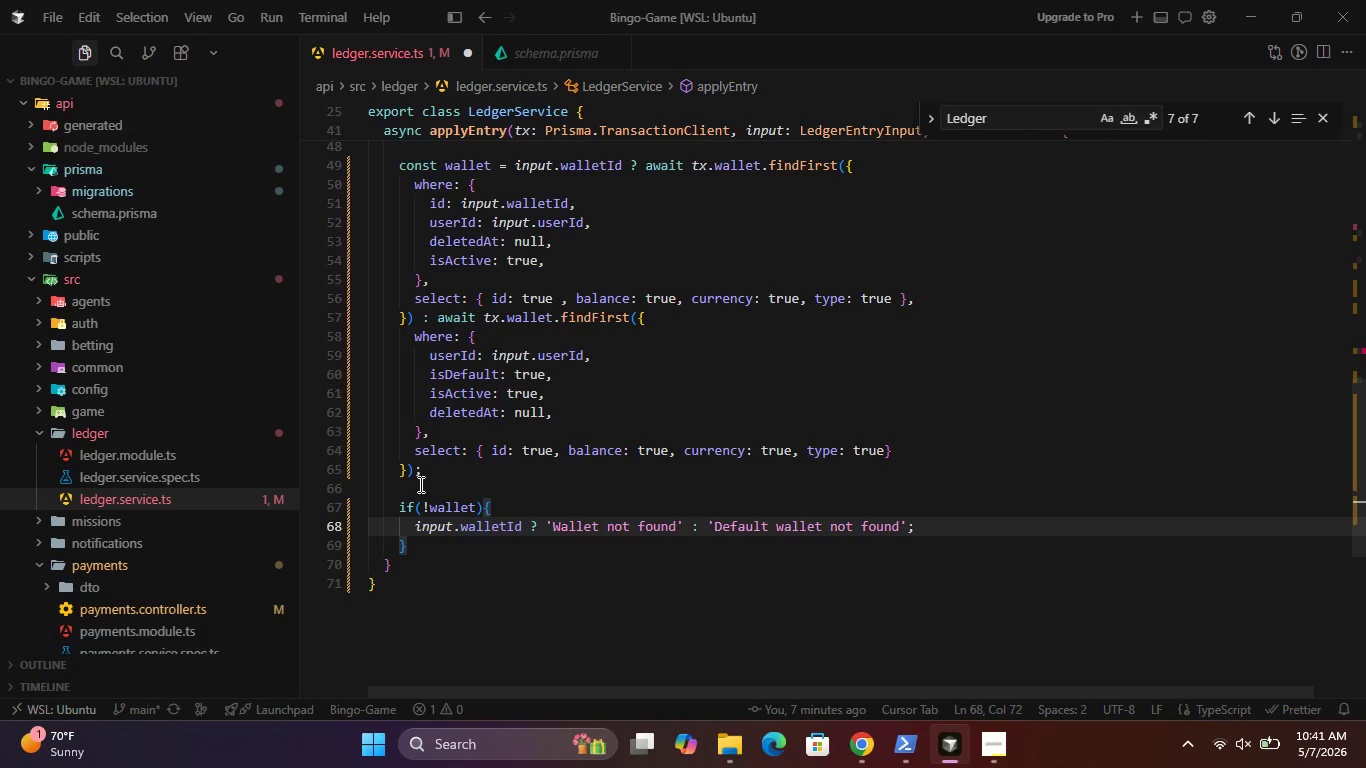 
left_click([429, 543])
 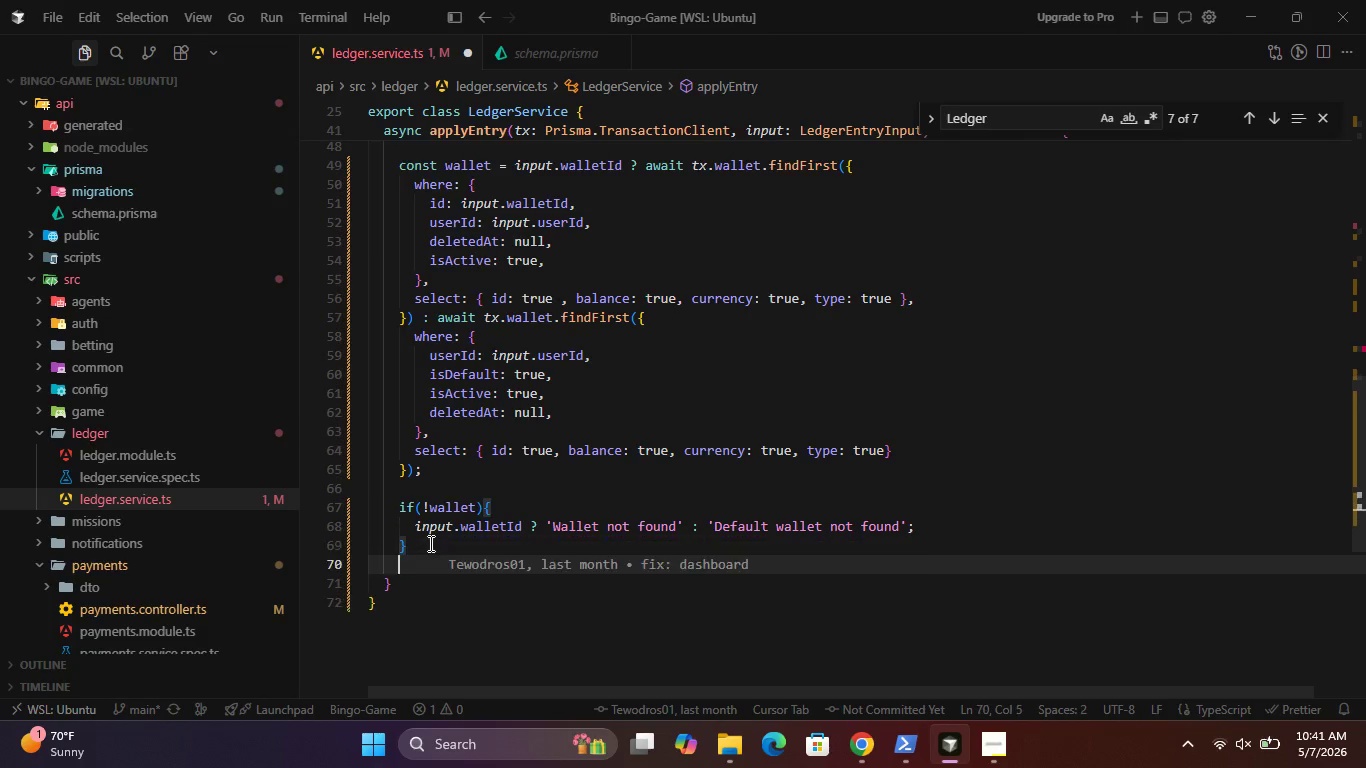 
key(Enter)
 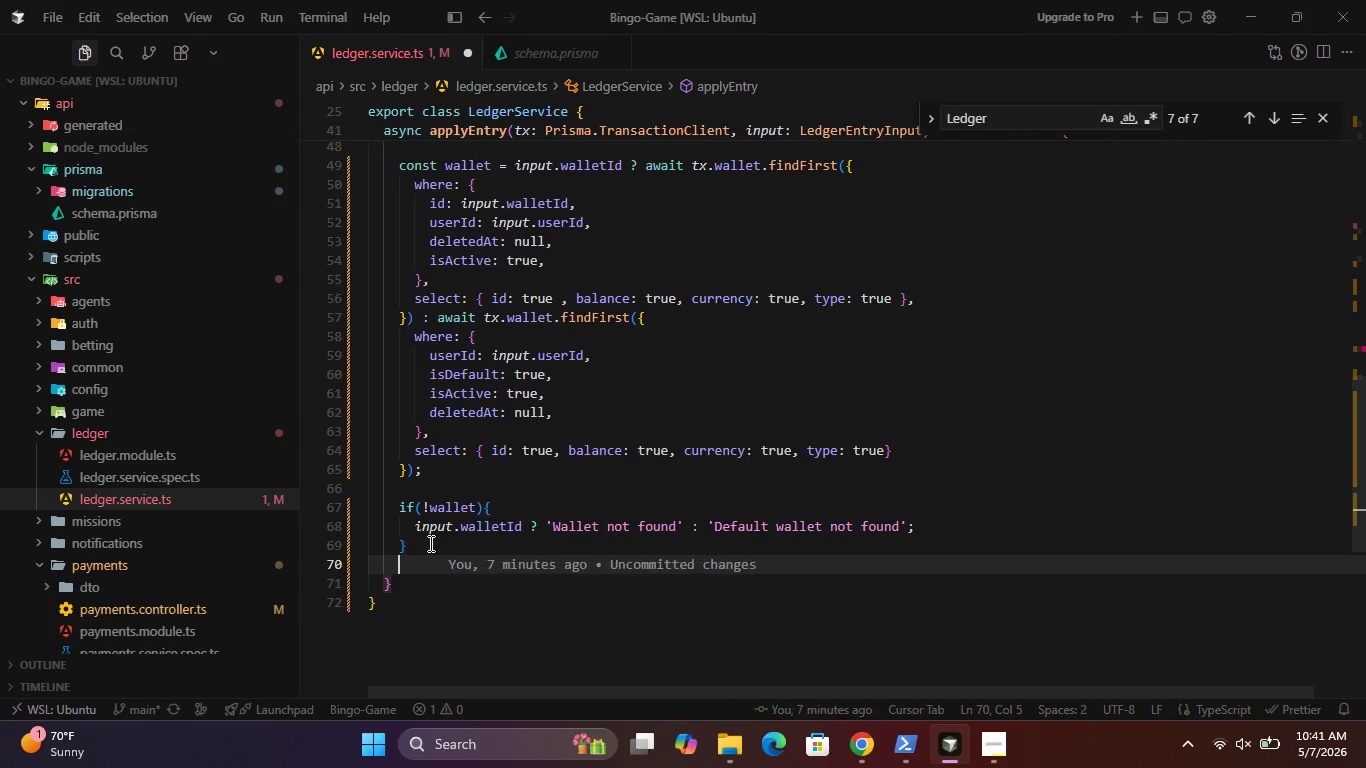 
key(Enter)
 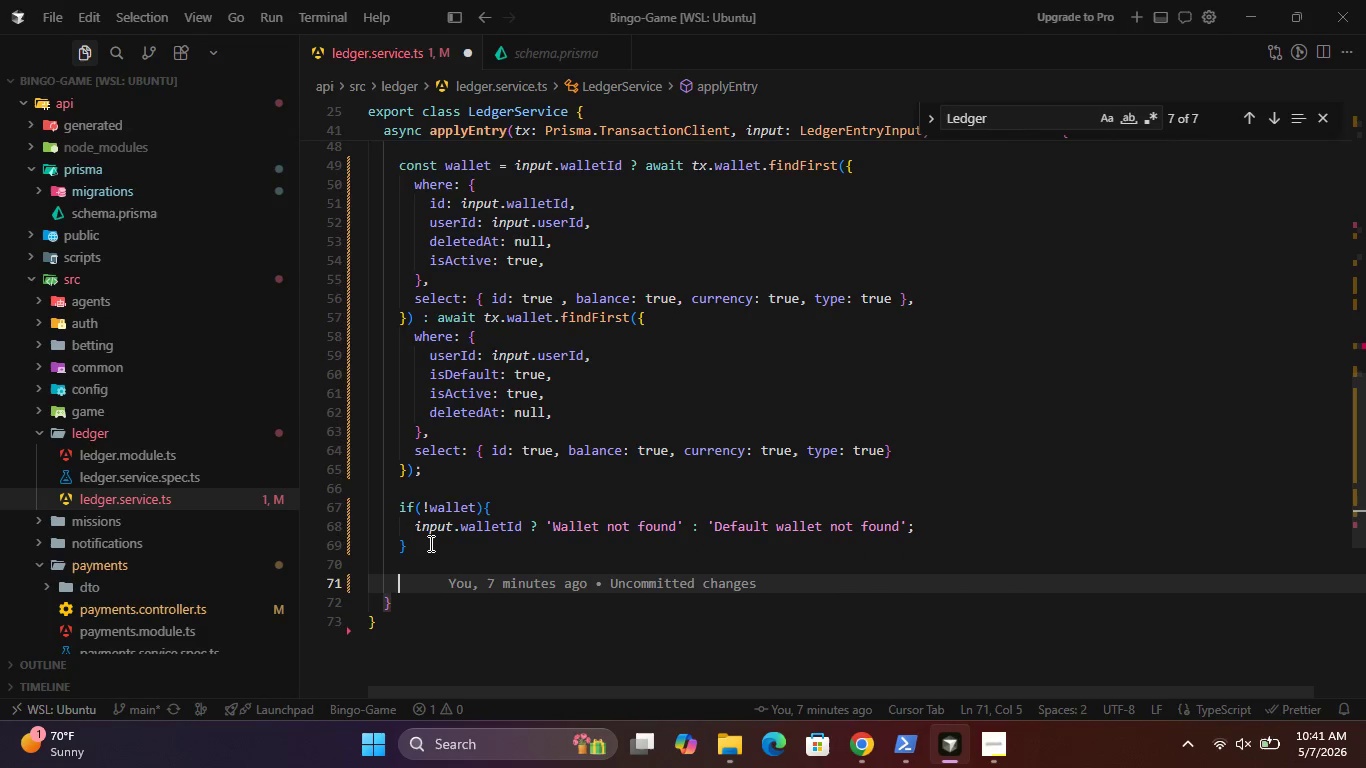 
type(let balanceBefore = walle)
 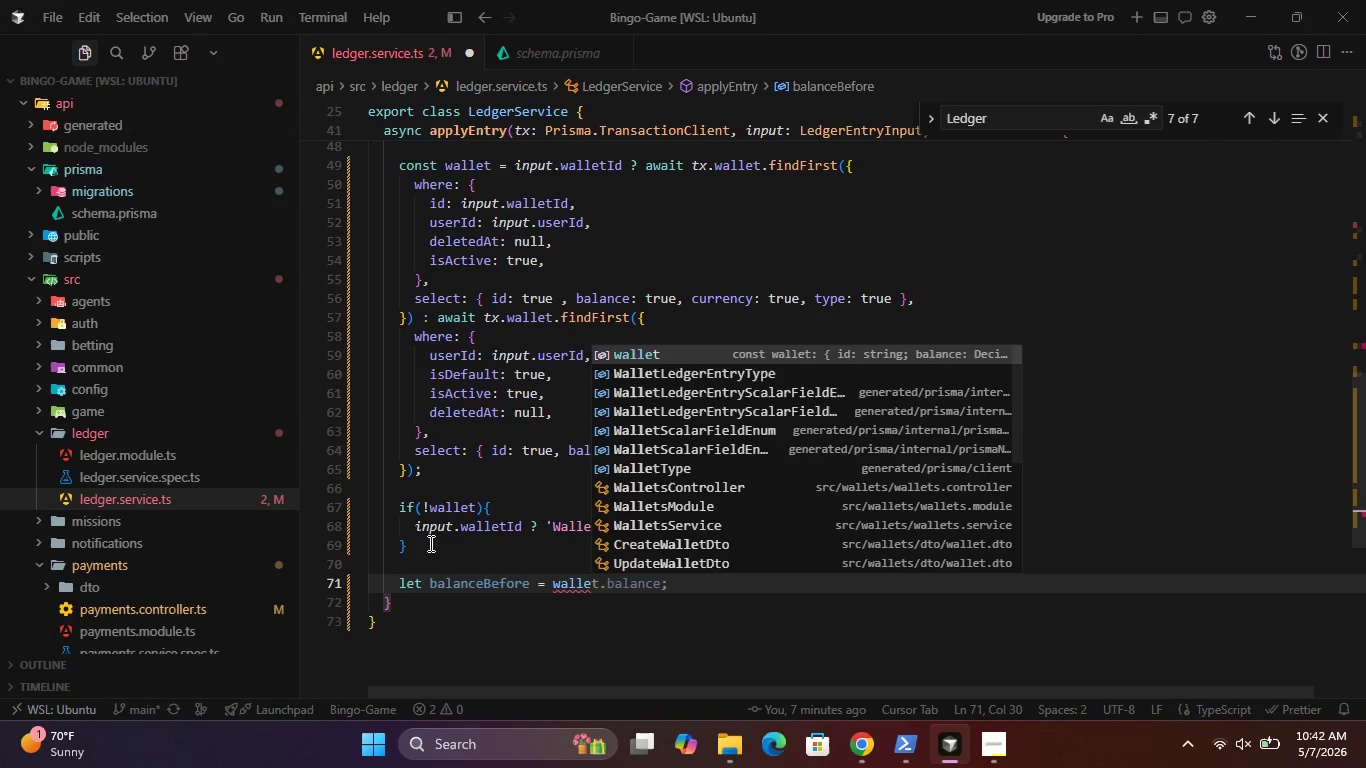 
key(Enter)
 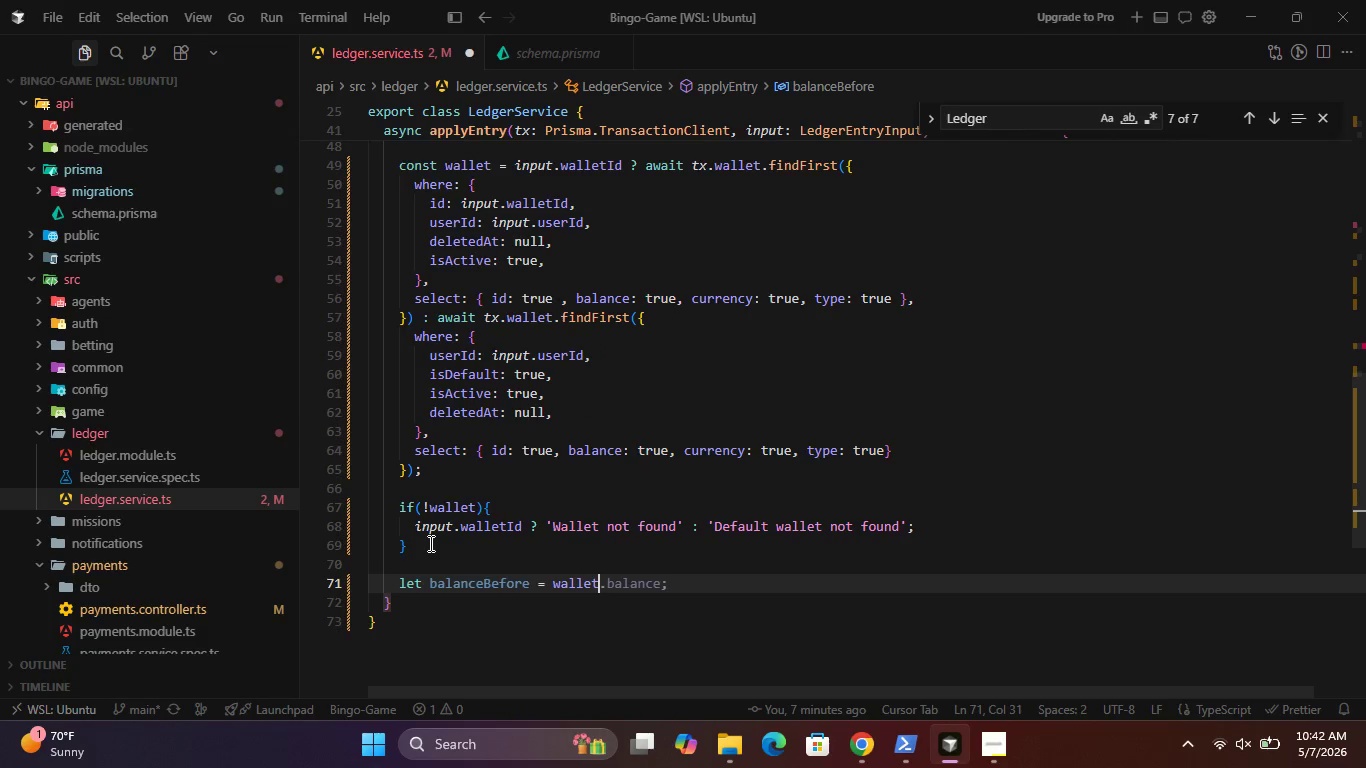 
type(.ba)
 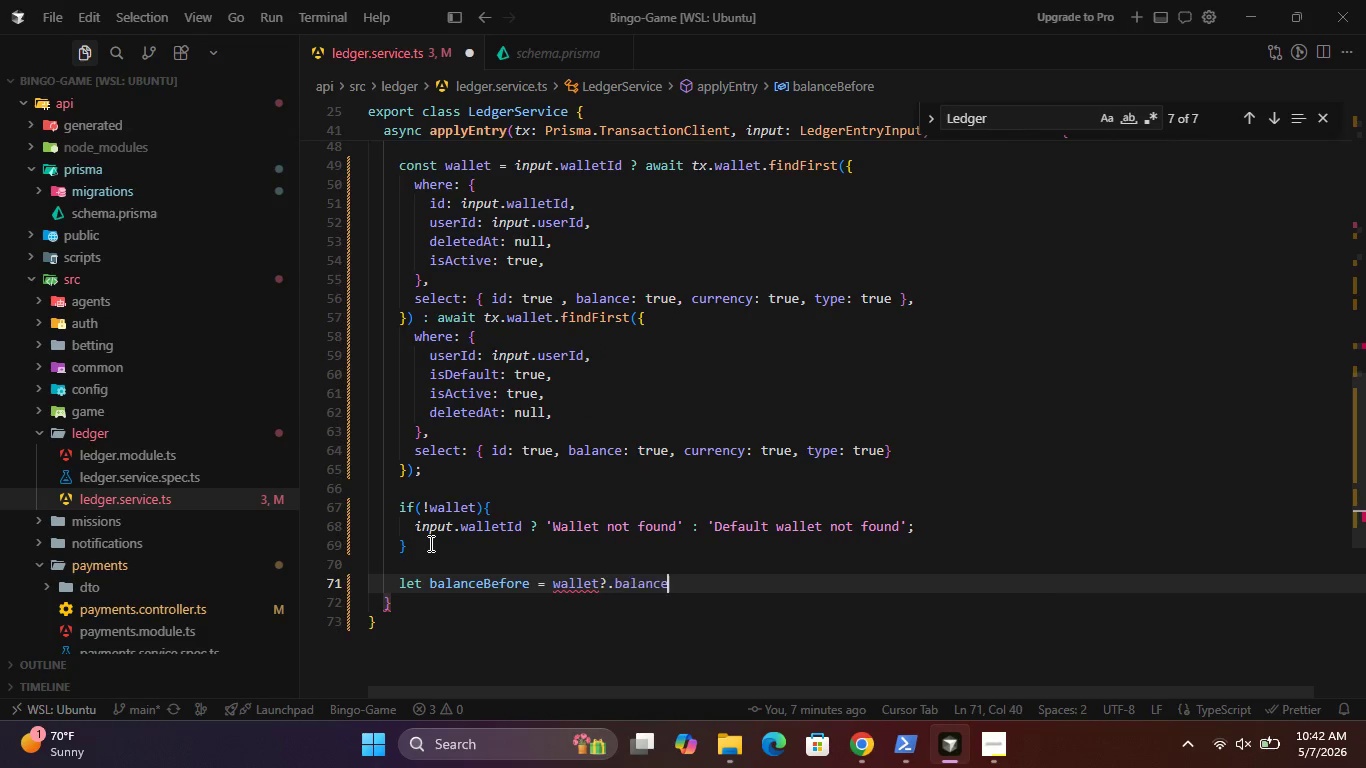 
key(Enter)
 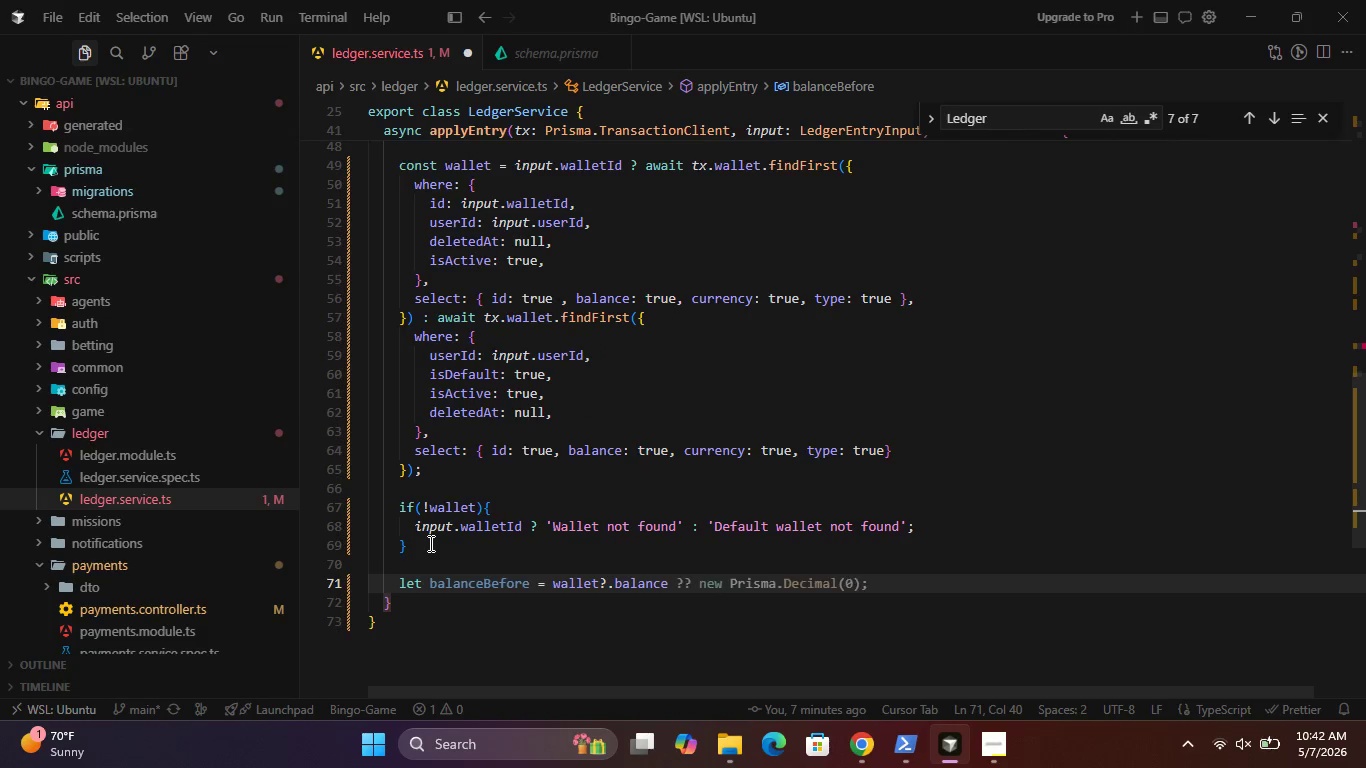 
key(Semicolon)
 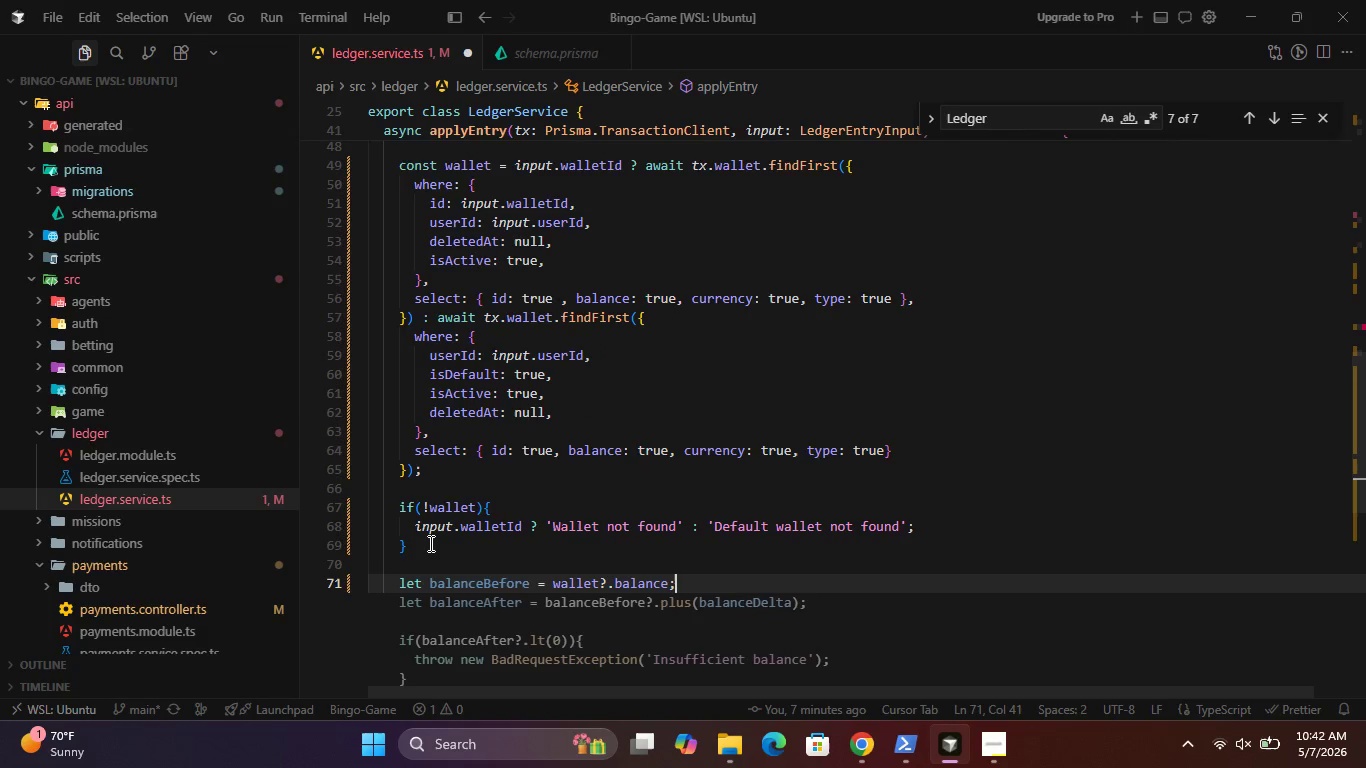 
key(Enter)
 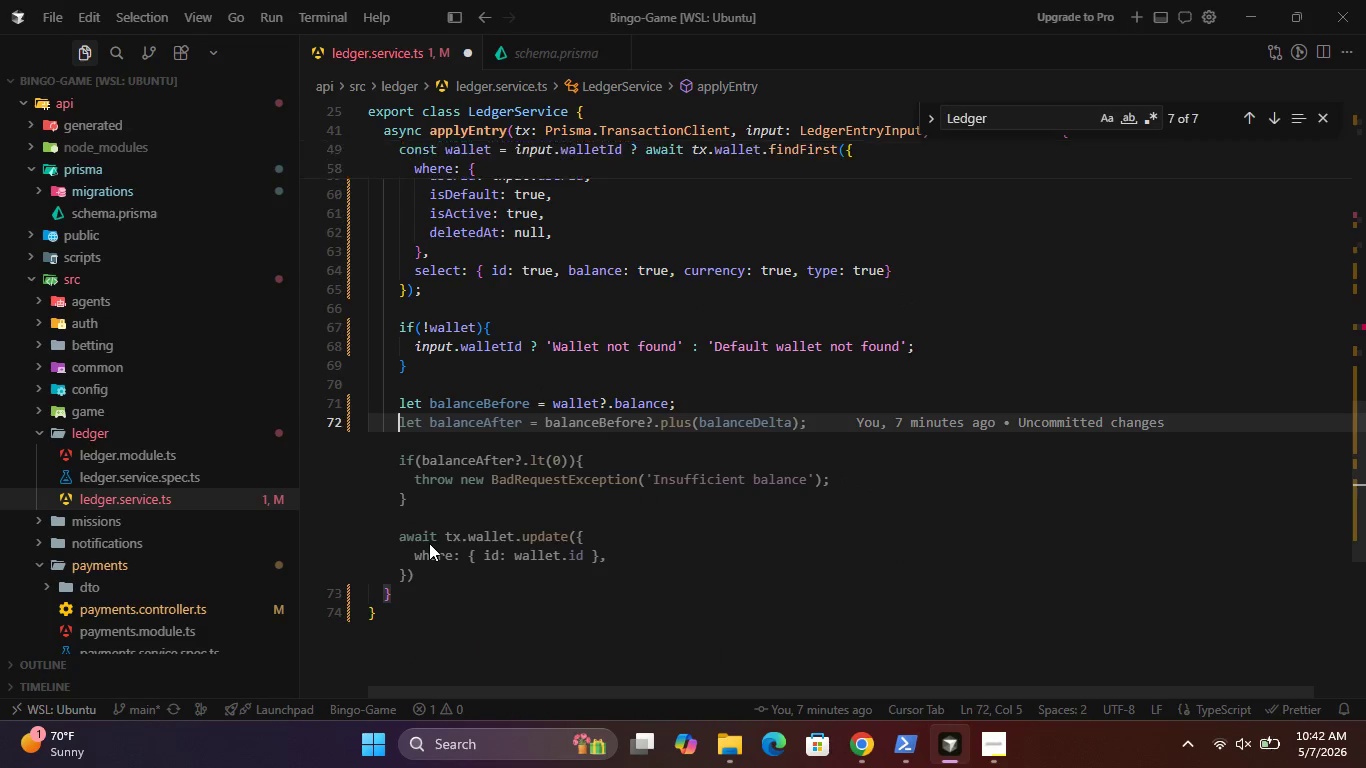 
type(let balanceAfter:)
key(Backspace)
type( = wall)
 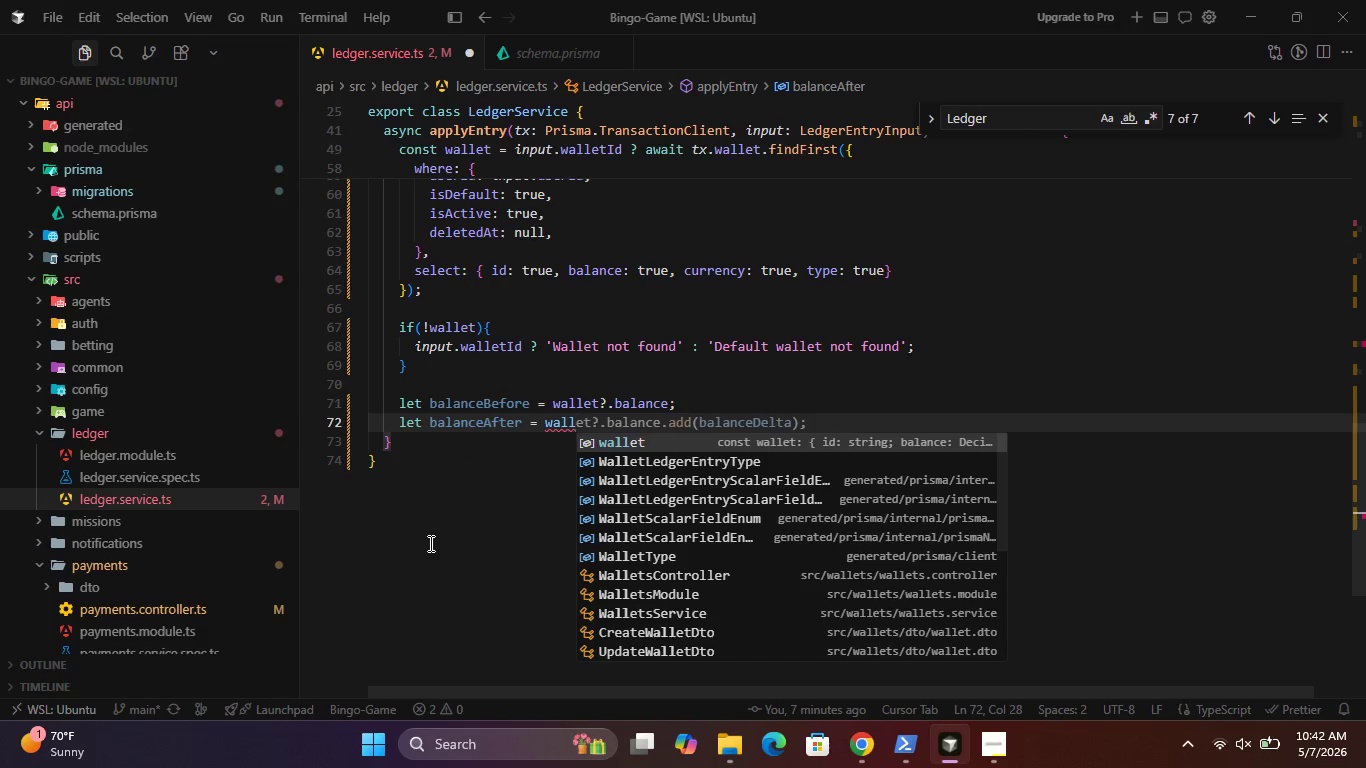 
key(Enter)
 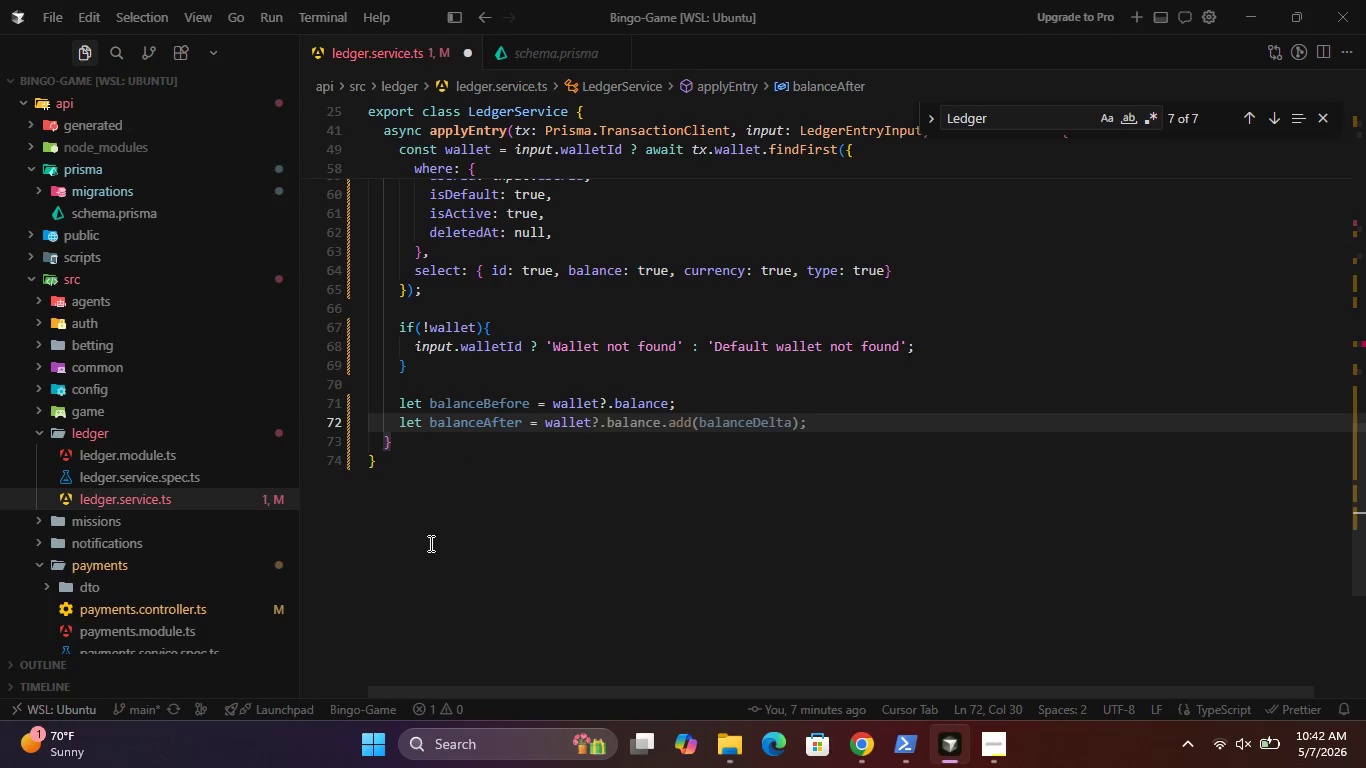 
key(Period)
 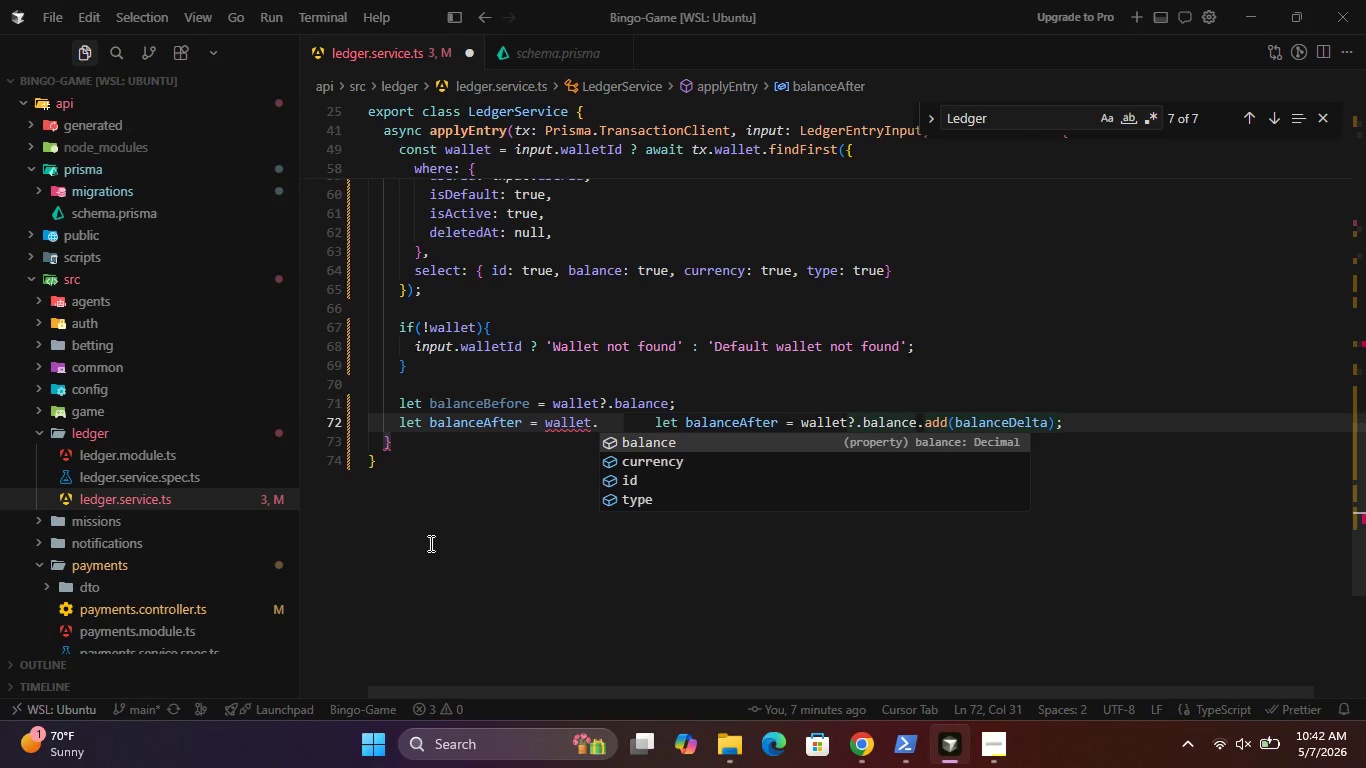 
key(Enter)
 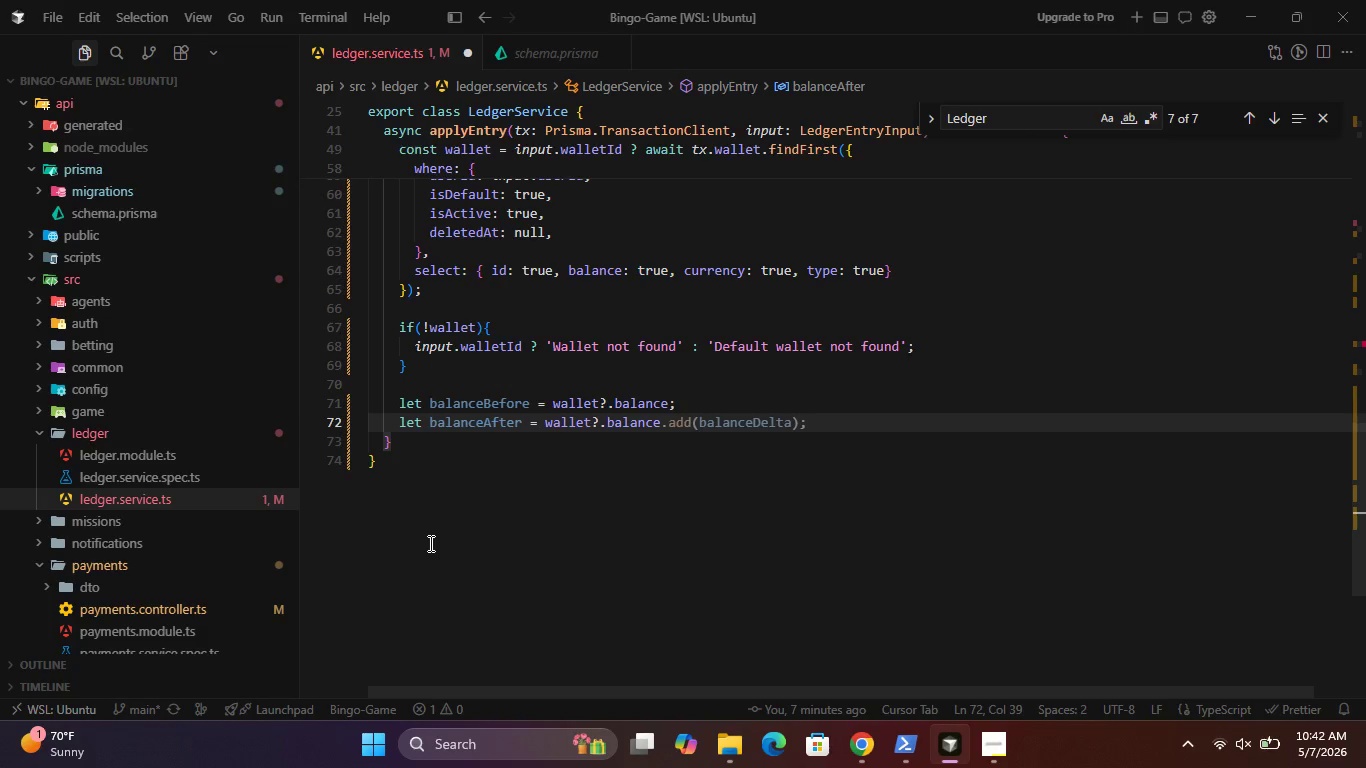 
key(Semicolon)
 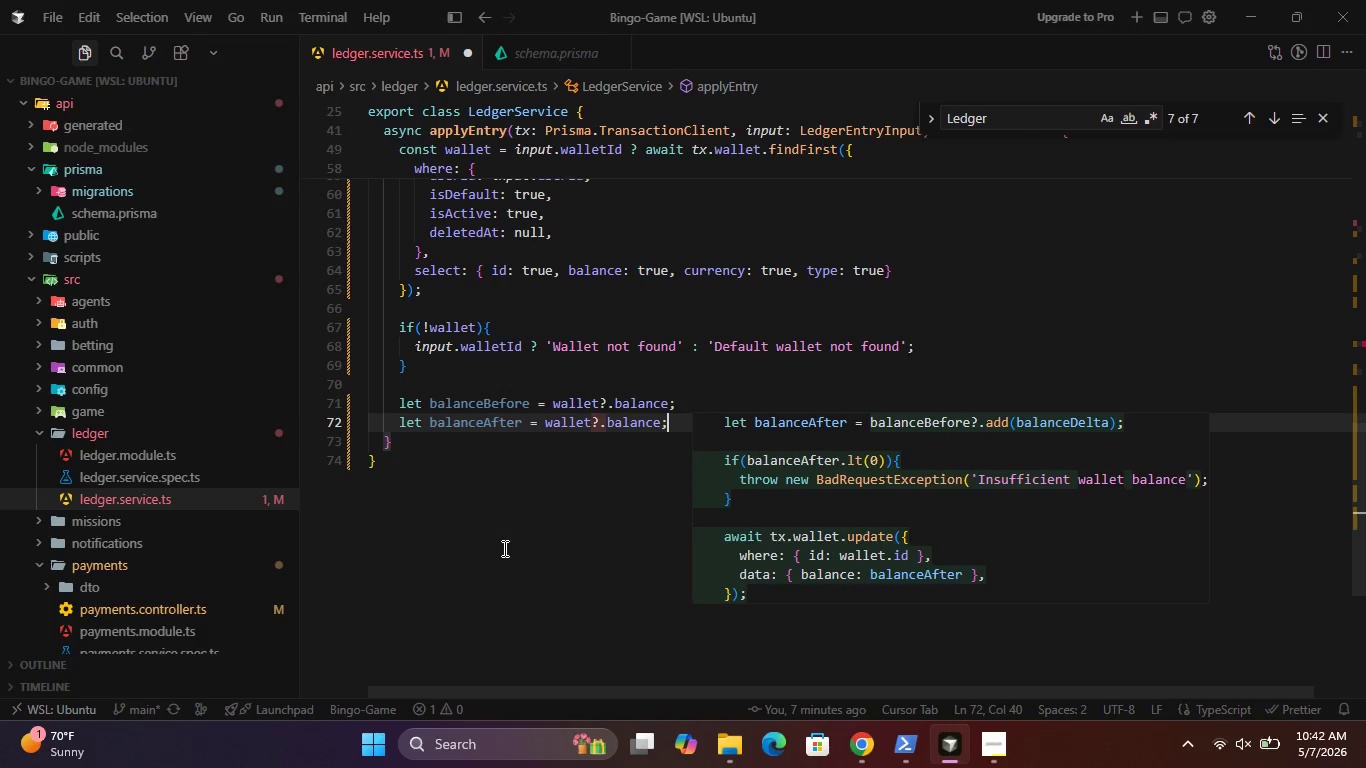 
left_click([511, 497])
 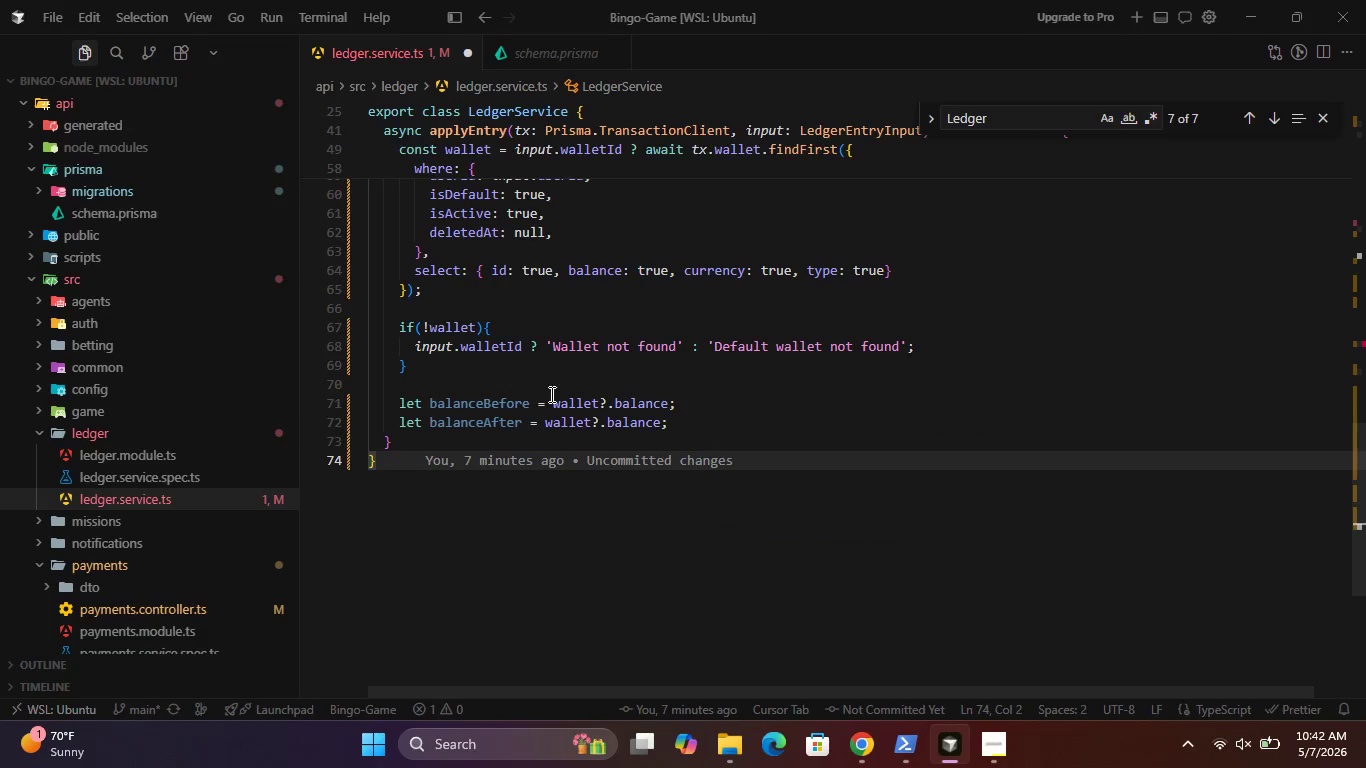 
wait(7.52)
 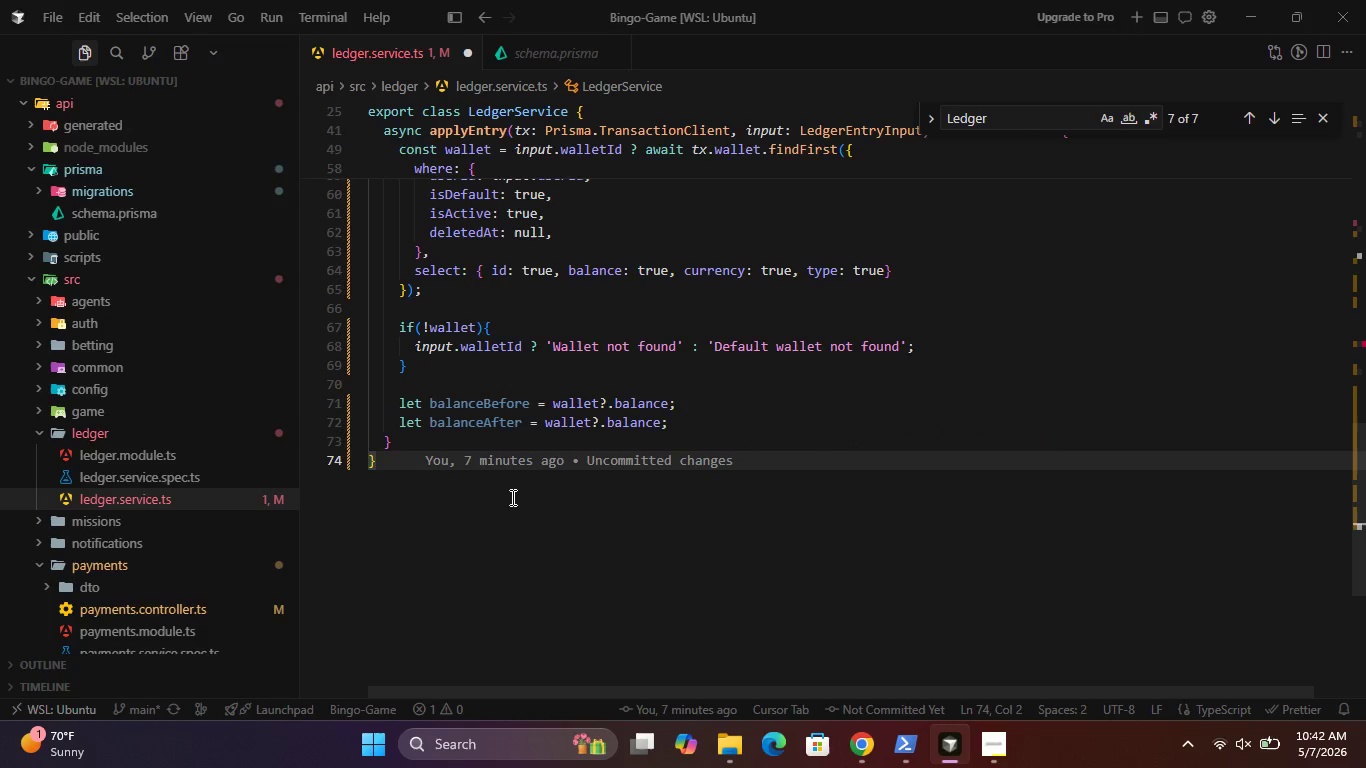 
left_click([525, 321])
 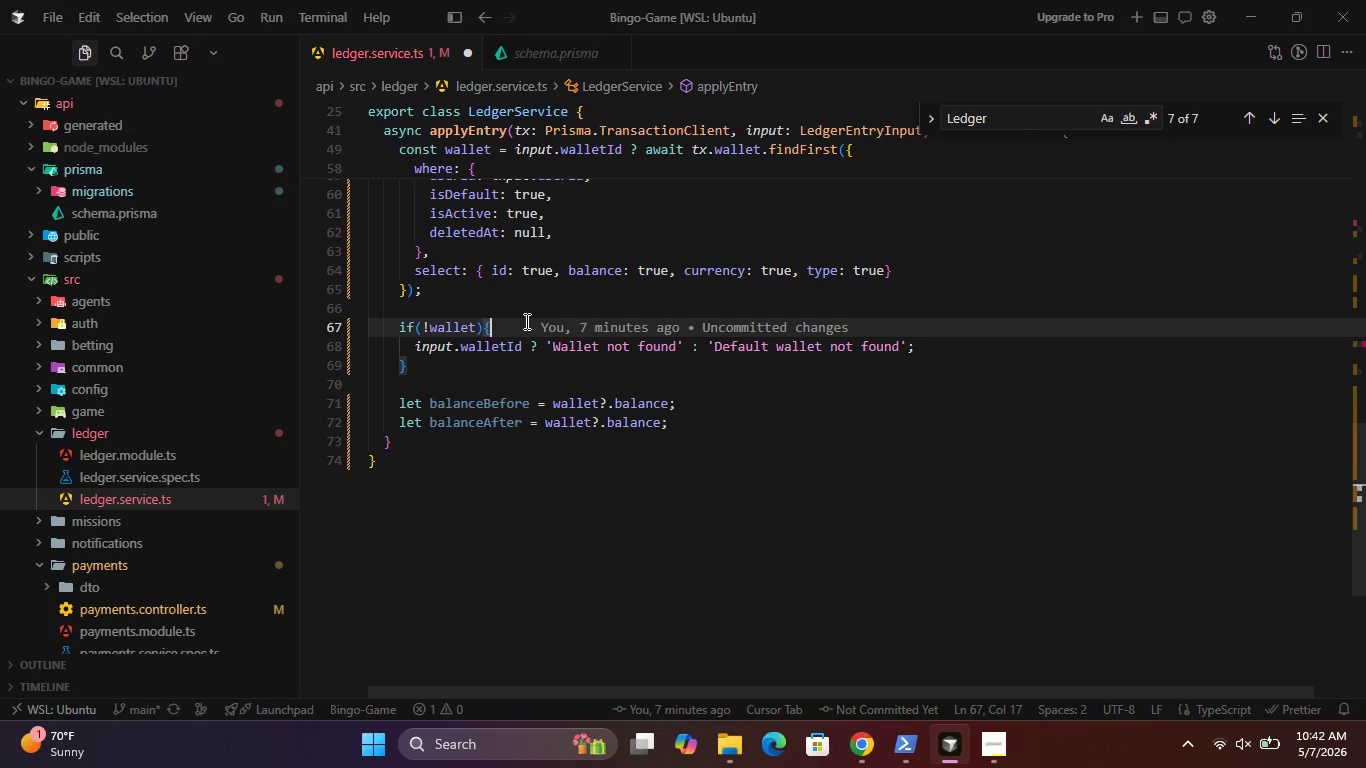 
key(Enter)
 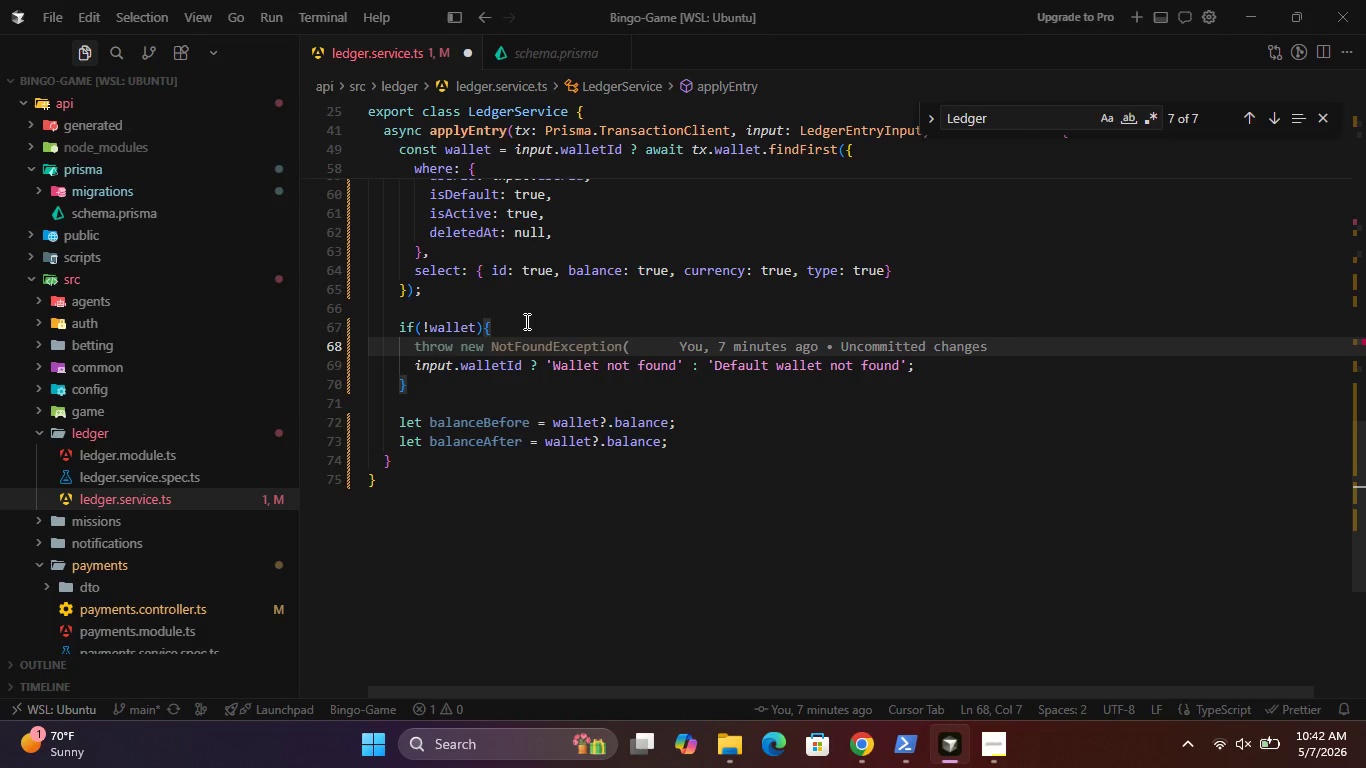 
type(thro)
 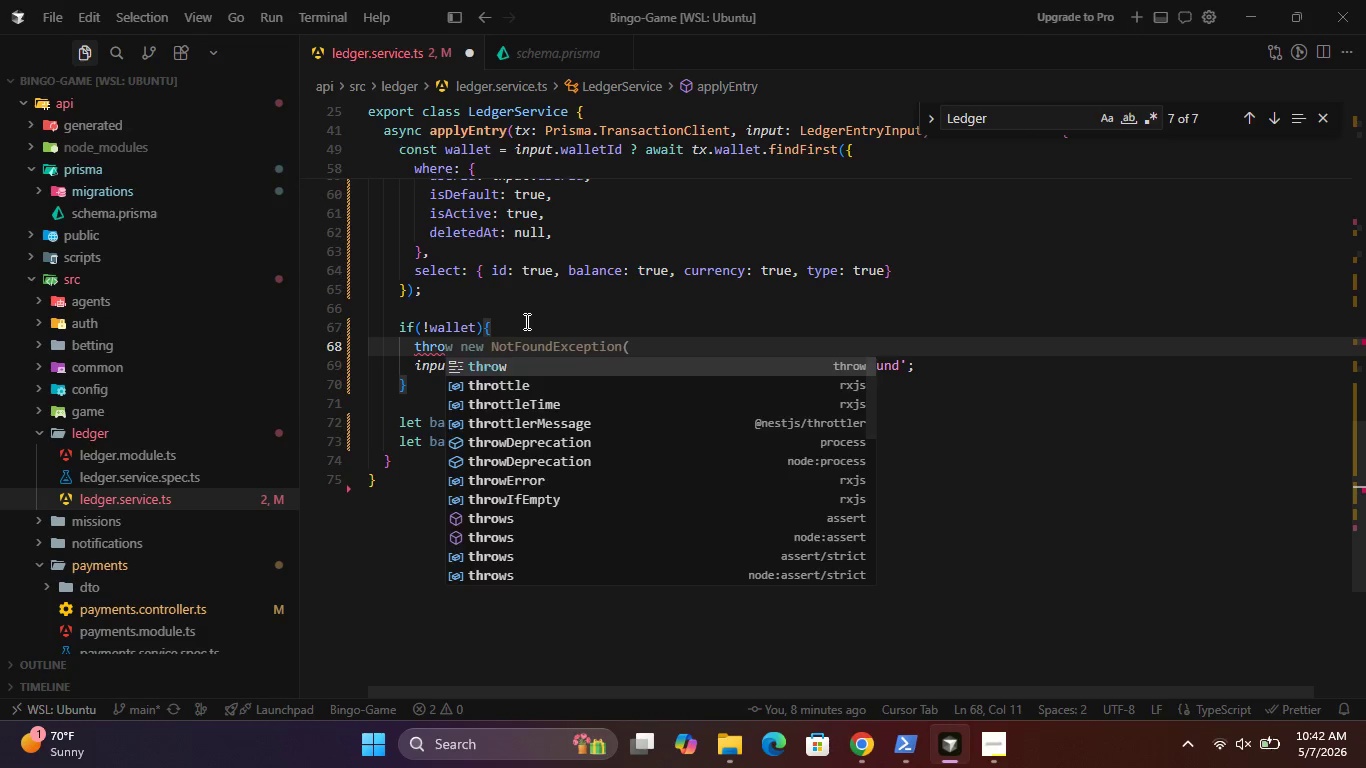 
key(Enter)
 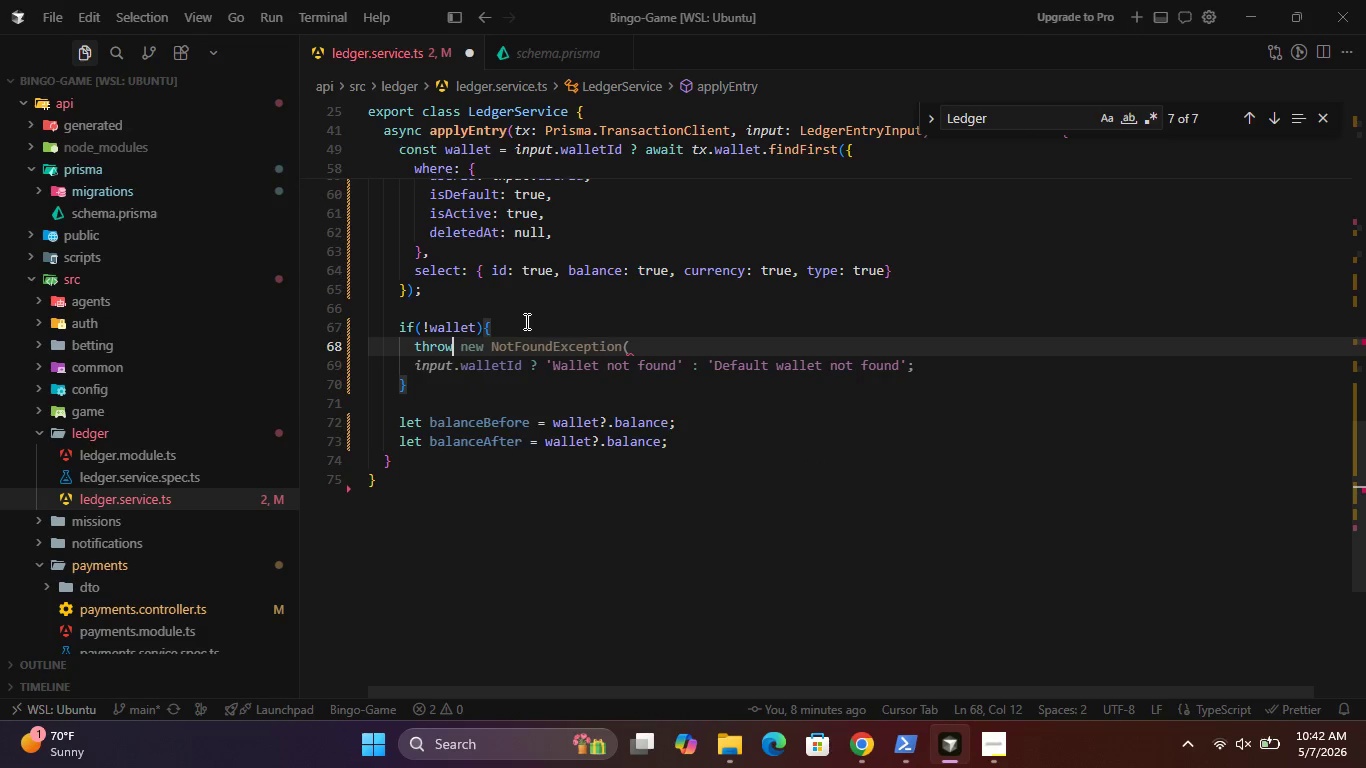 
type( new No)
 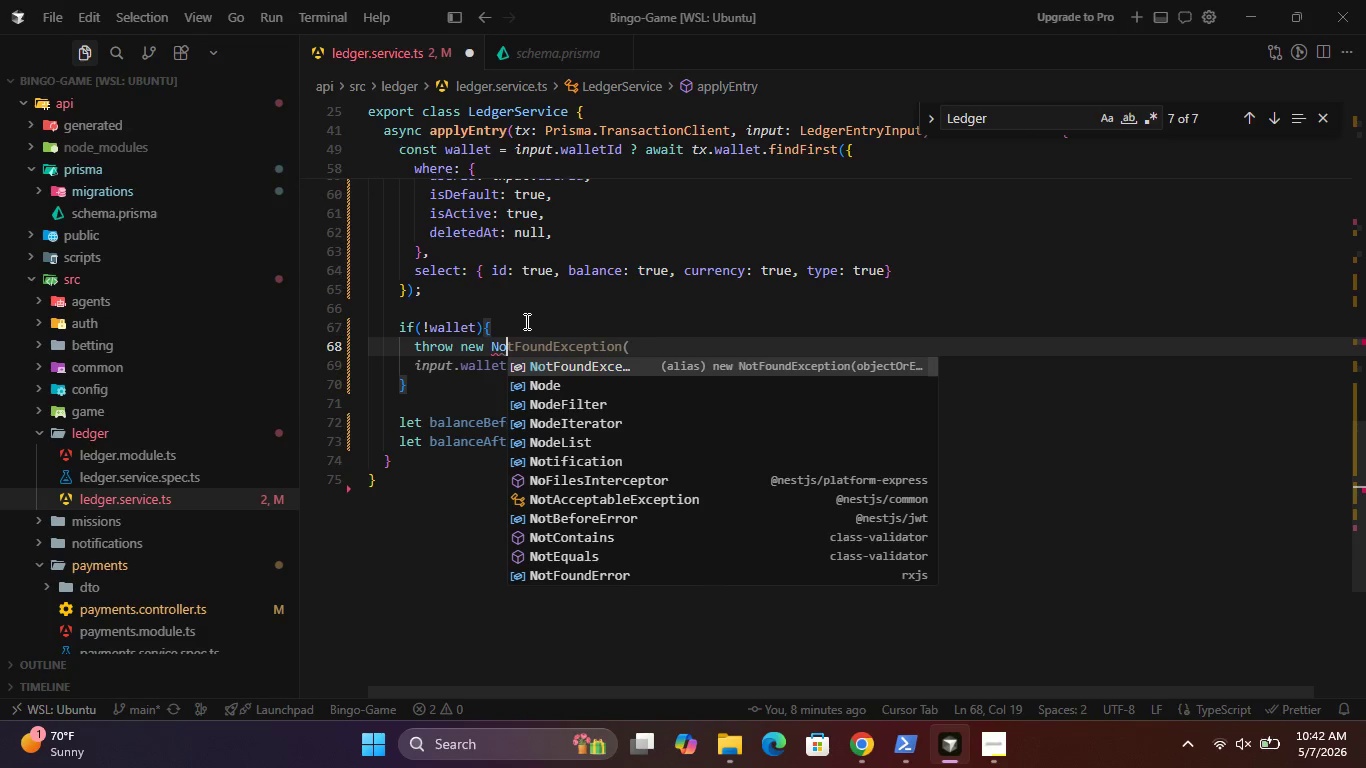 
key(Enter)
 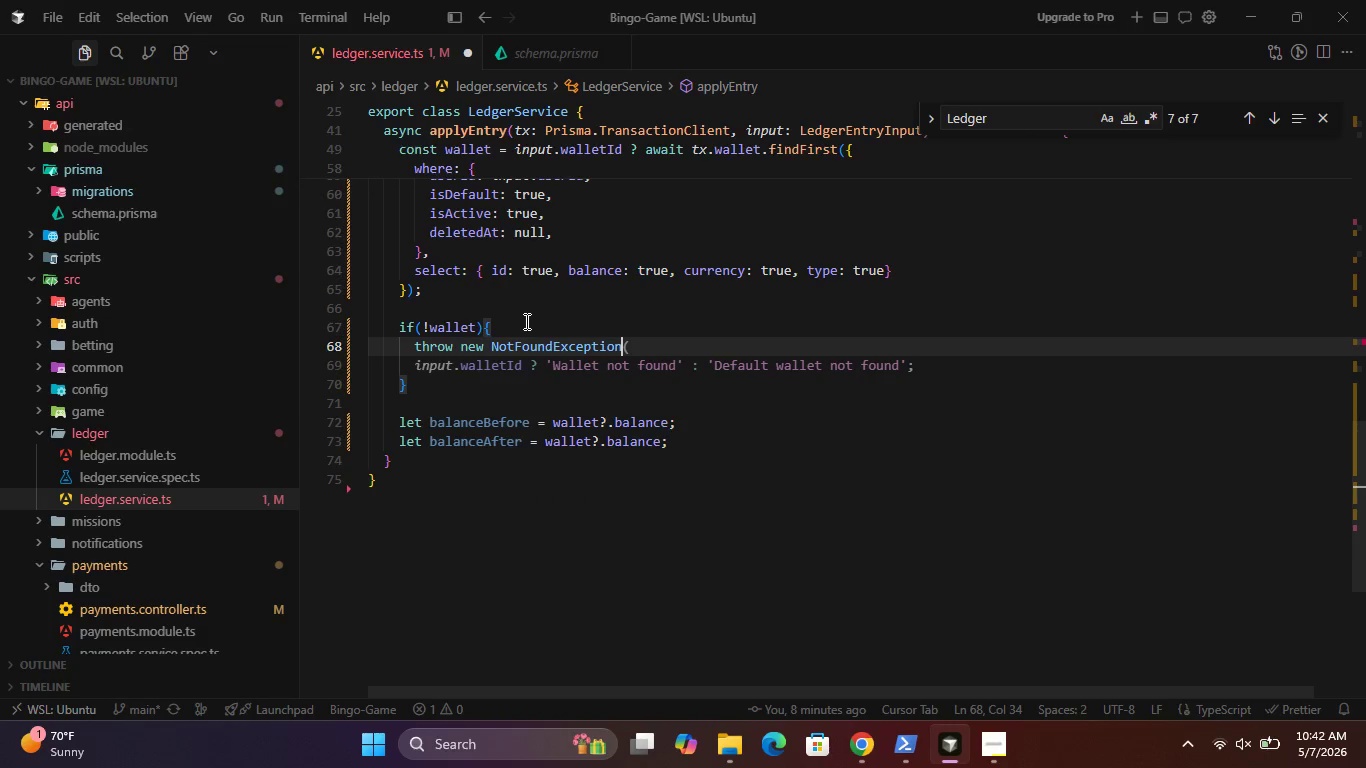 
key(Shift+9)
 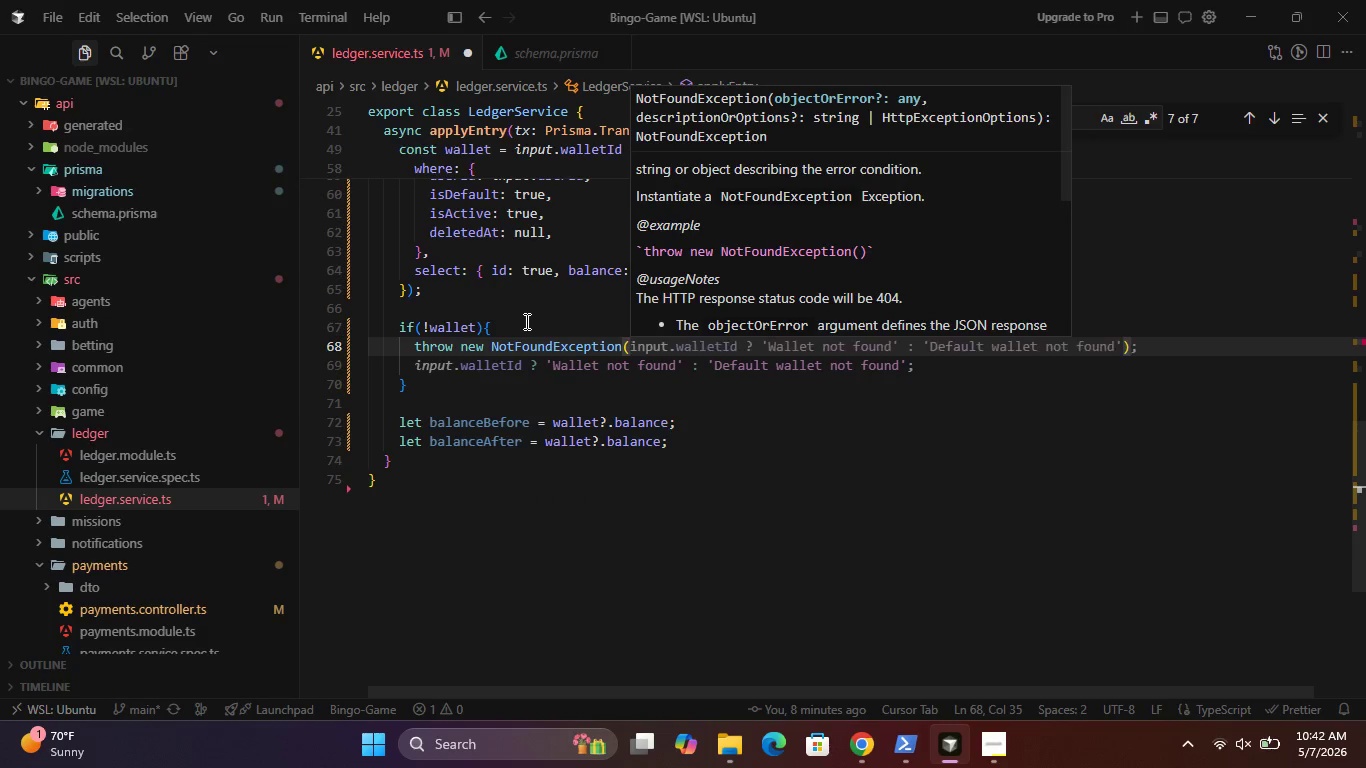 
key(Enter)
 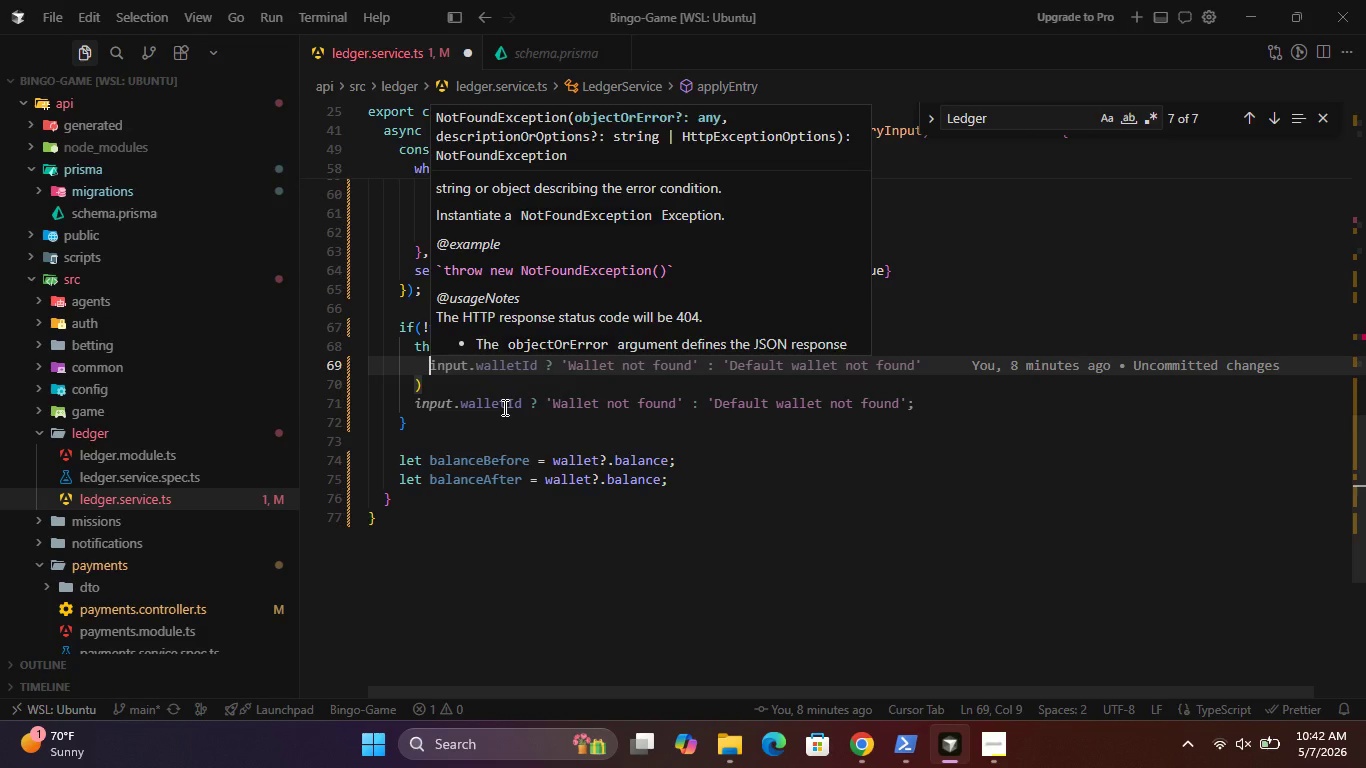 
double_click([503, 407])
 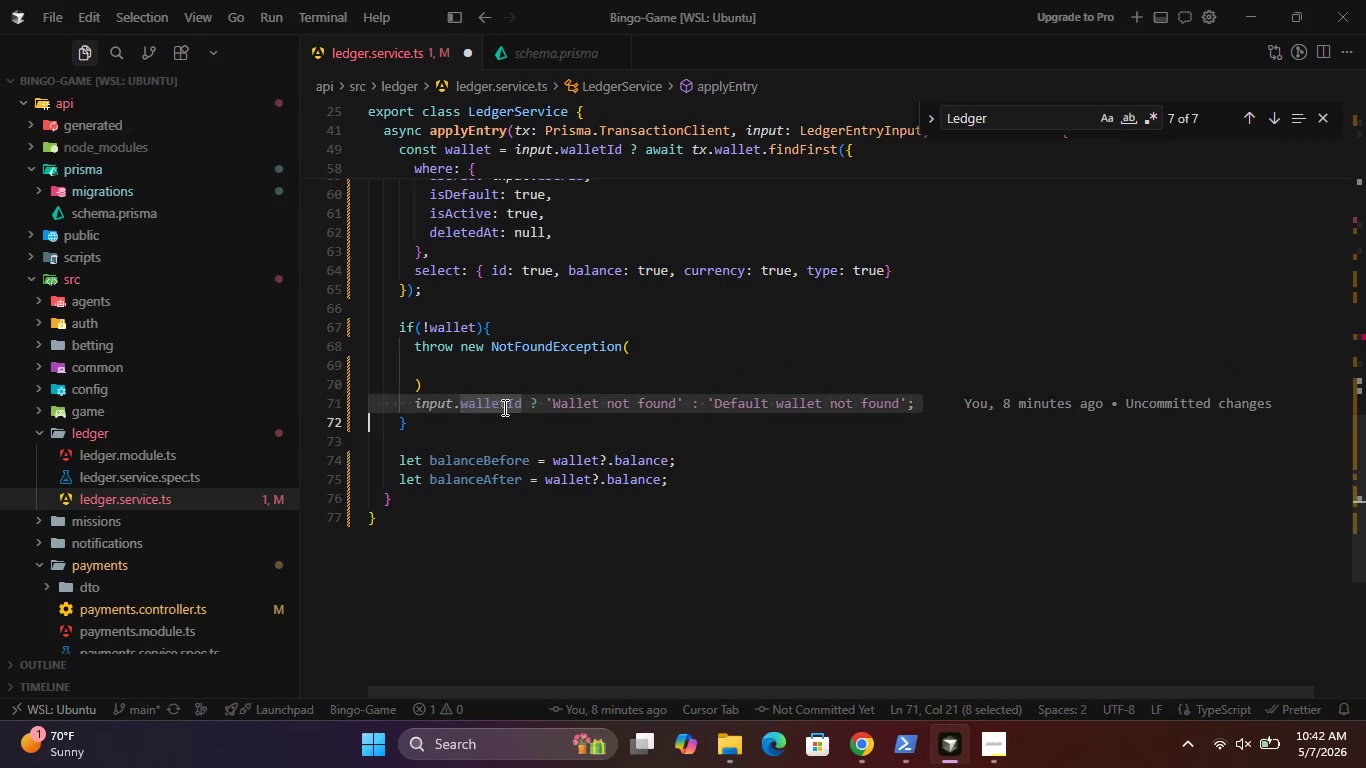 
triple_click([503, 407])
 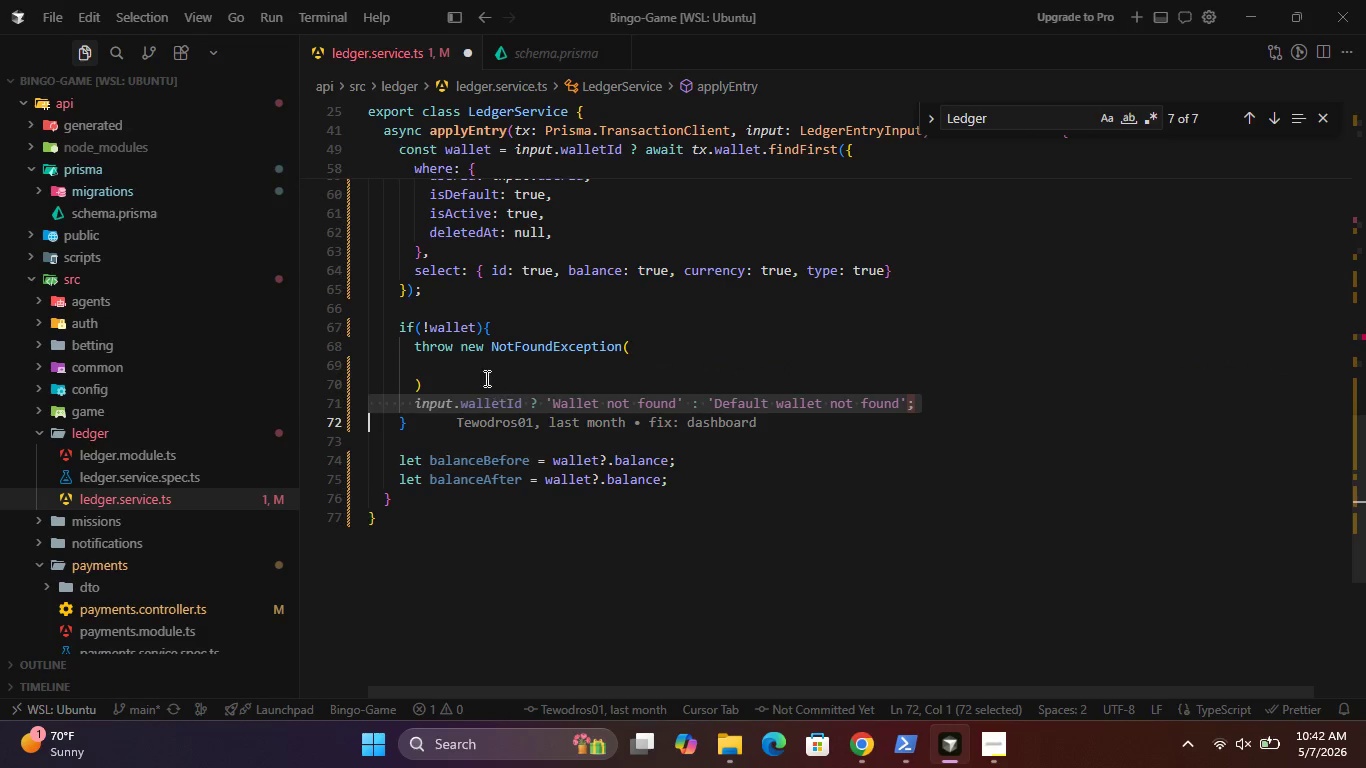 
left_click([473, 361])
 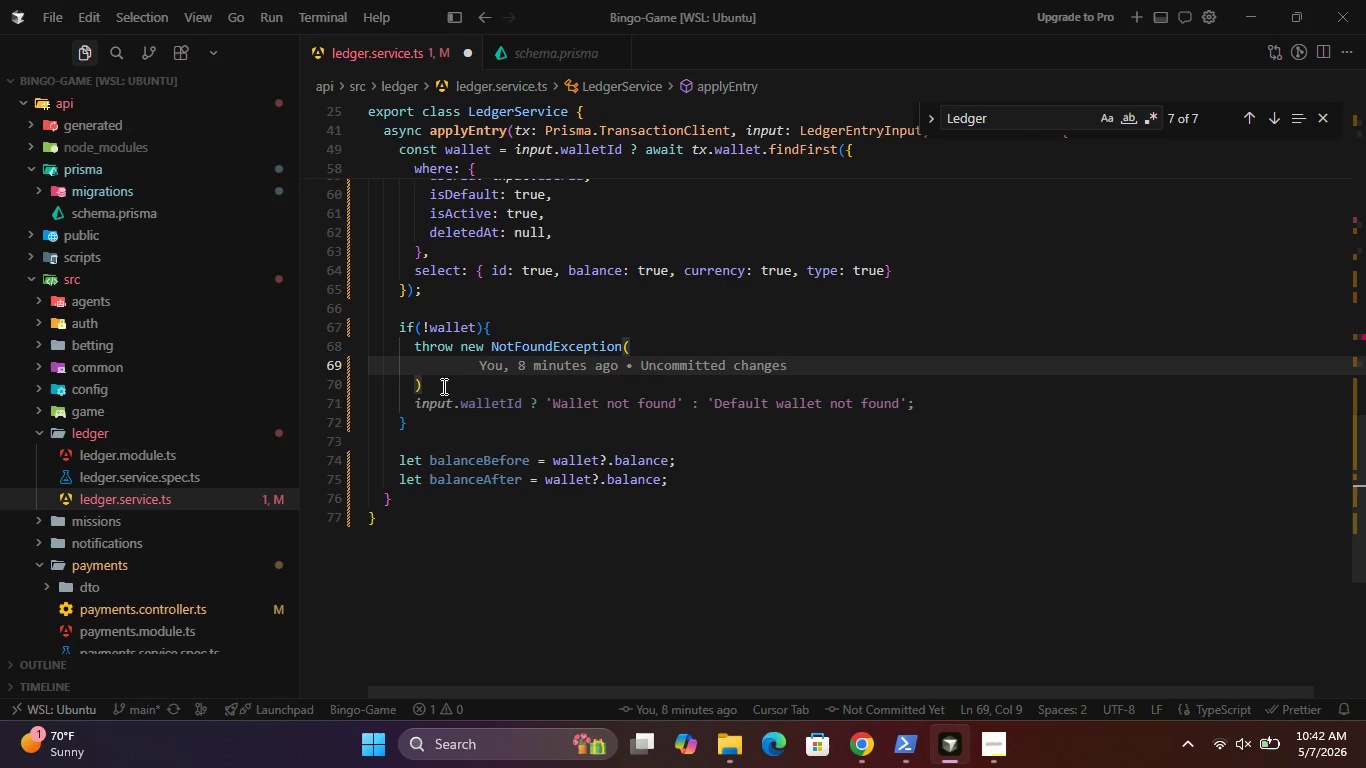 
left_click([441, 385])
 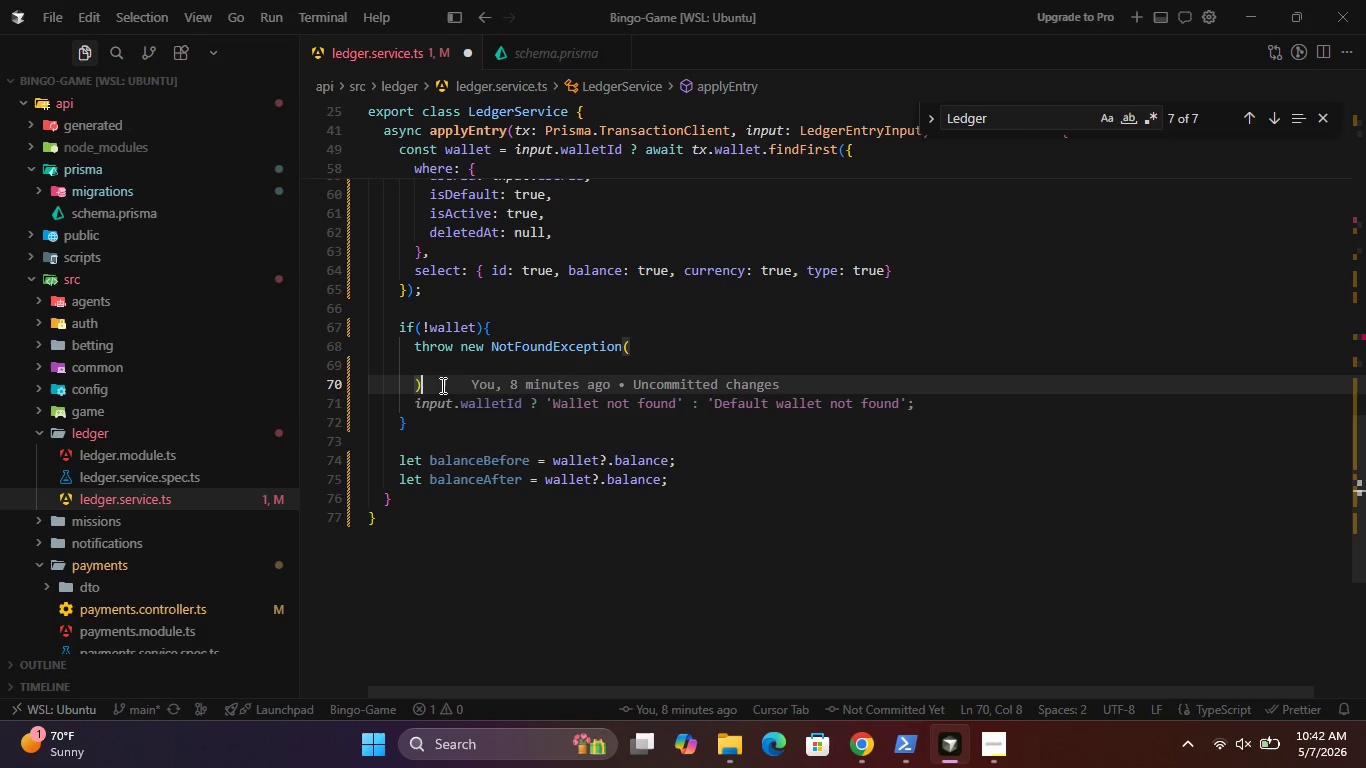 
key(Backspace)
 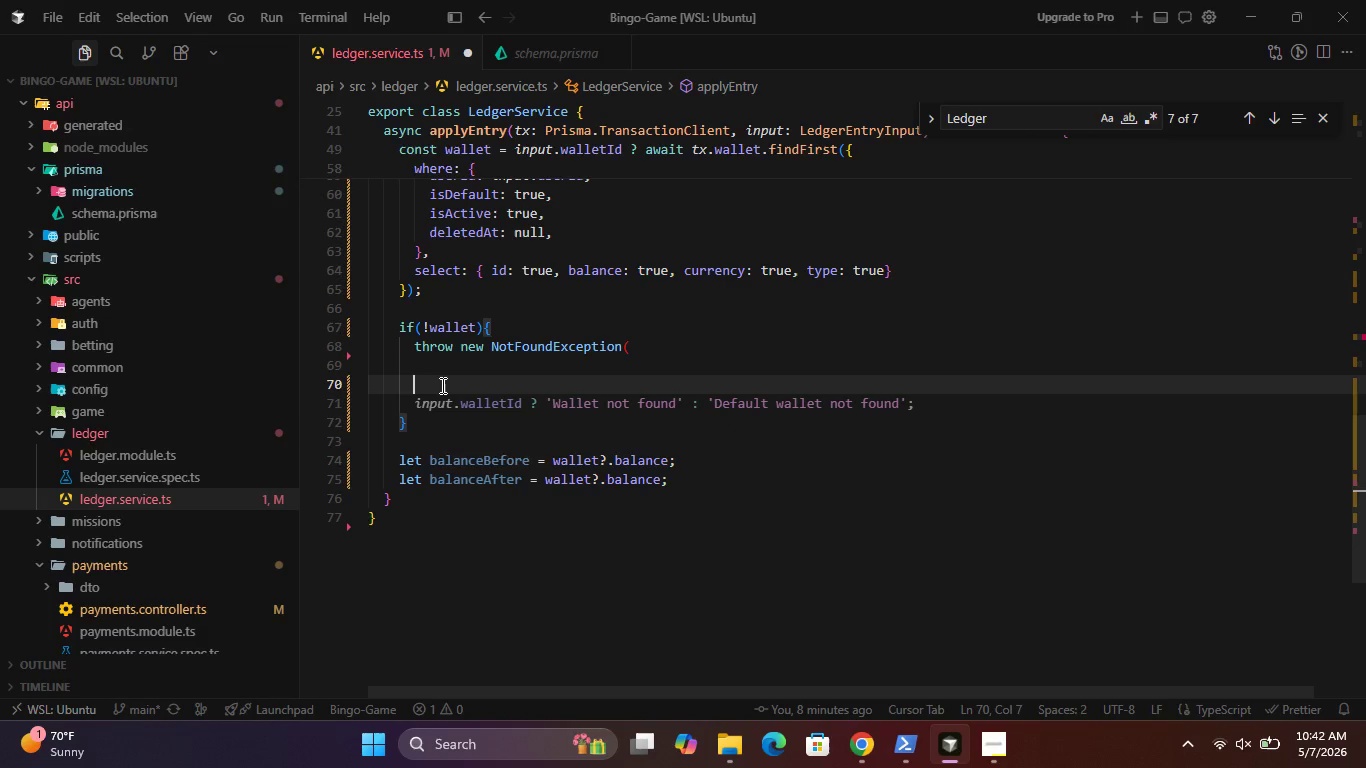 
key(Backspace)
 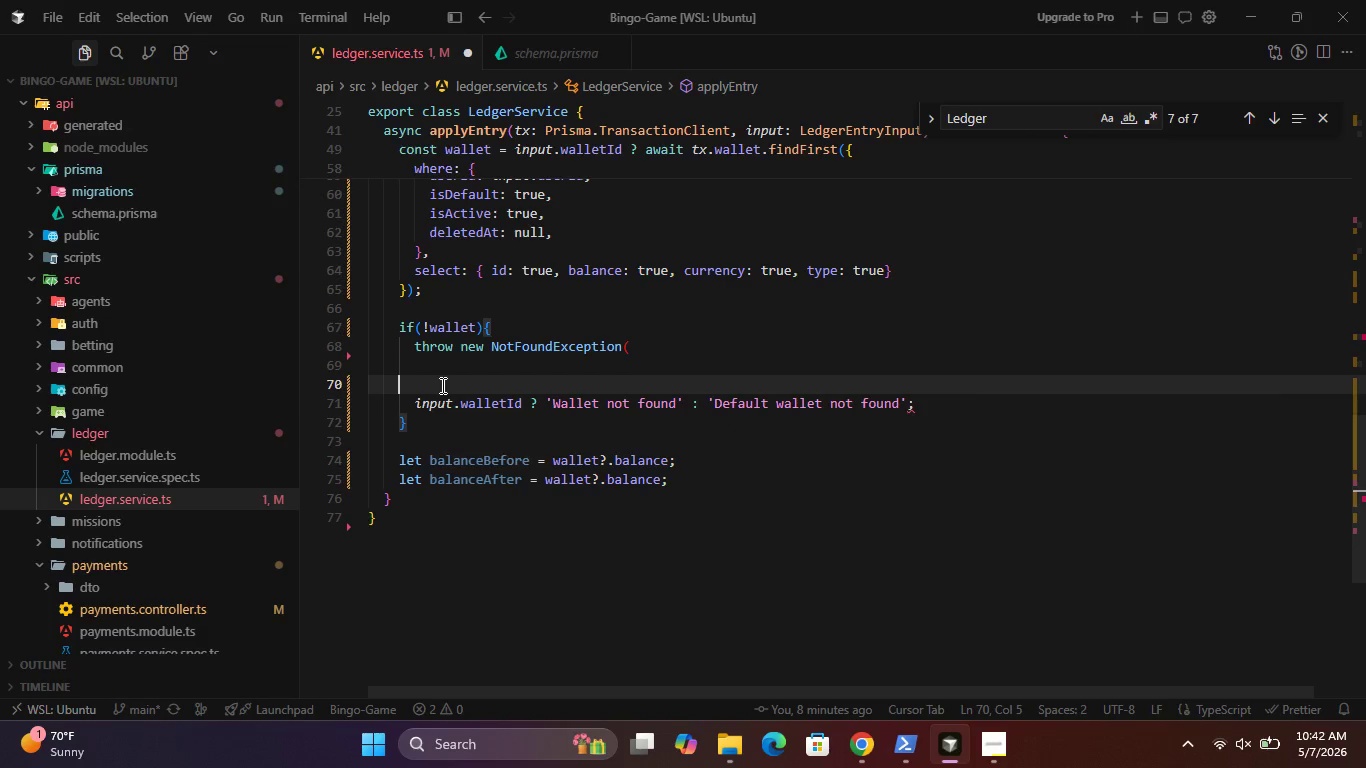 
key(Backspace)
 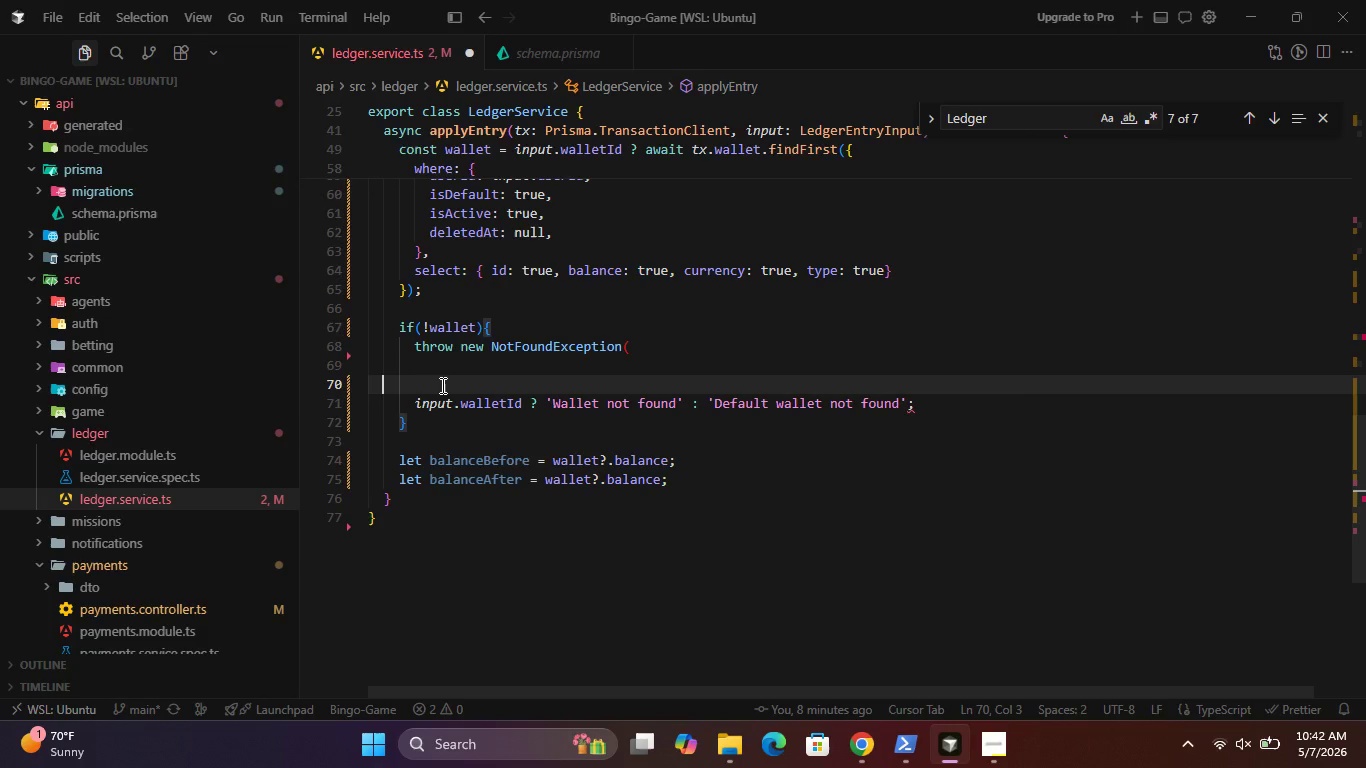 
key(Backspace)
 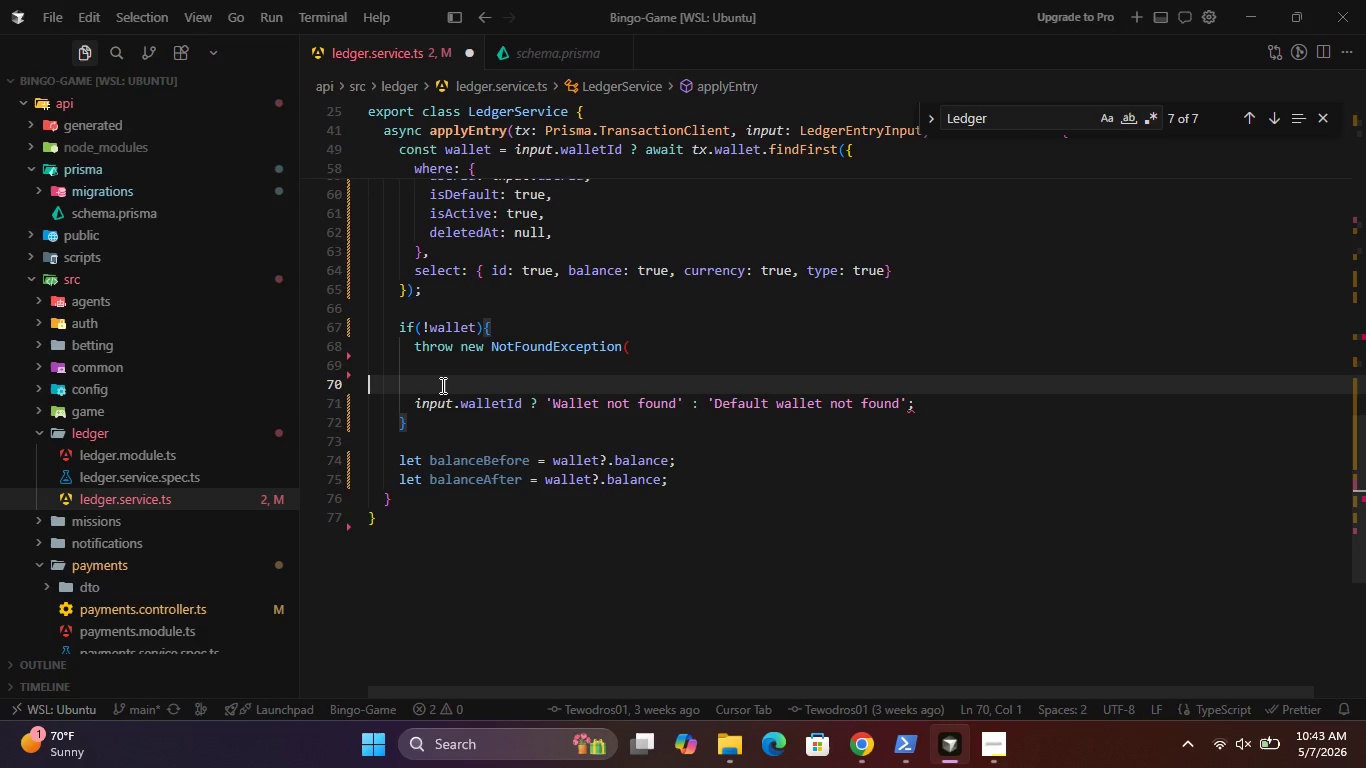 
key(Backspace)
 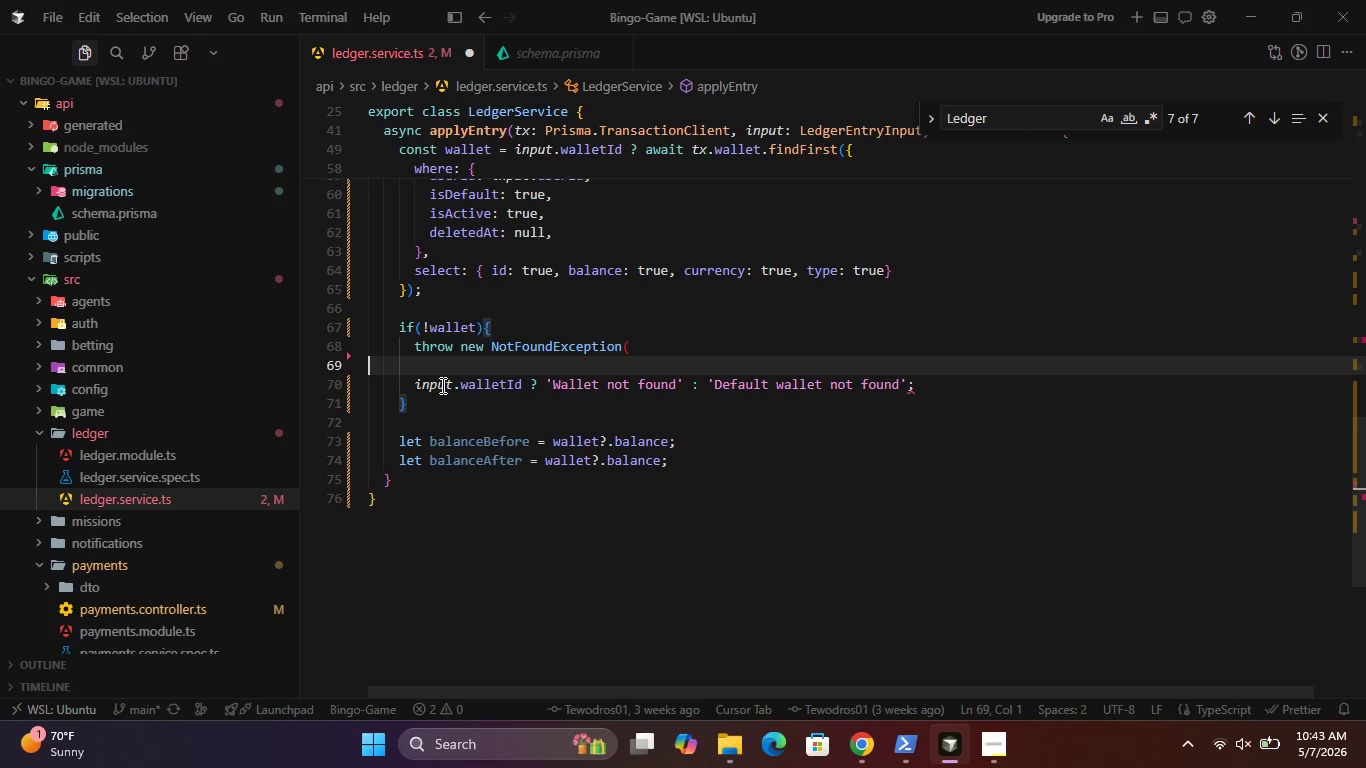 
key(Backspace)
 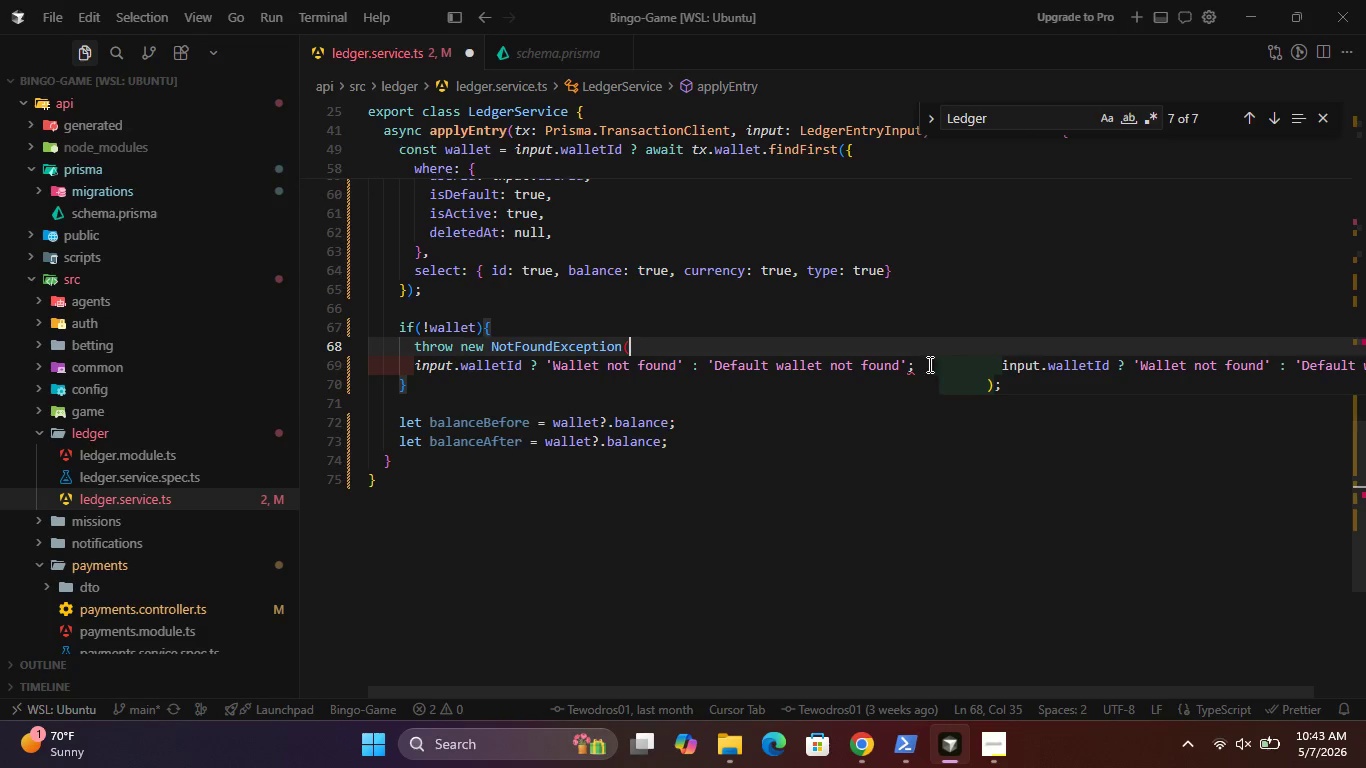 
left_click([906, 361])
 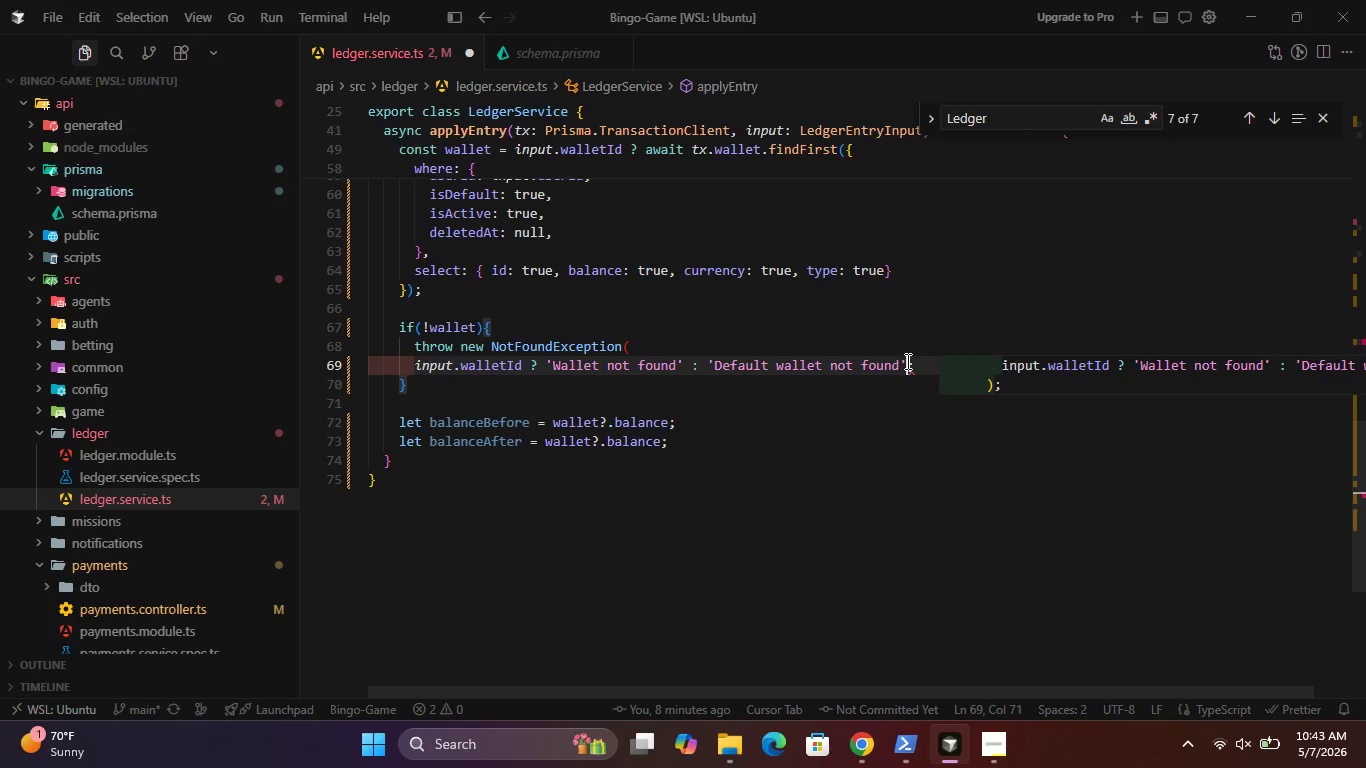 
key(Enter)
 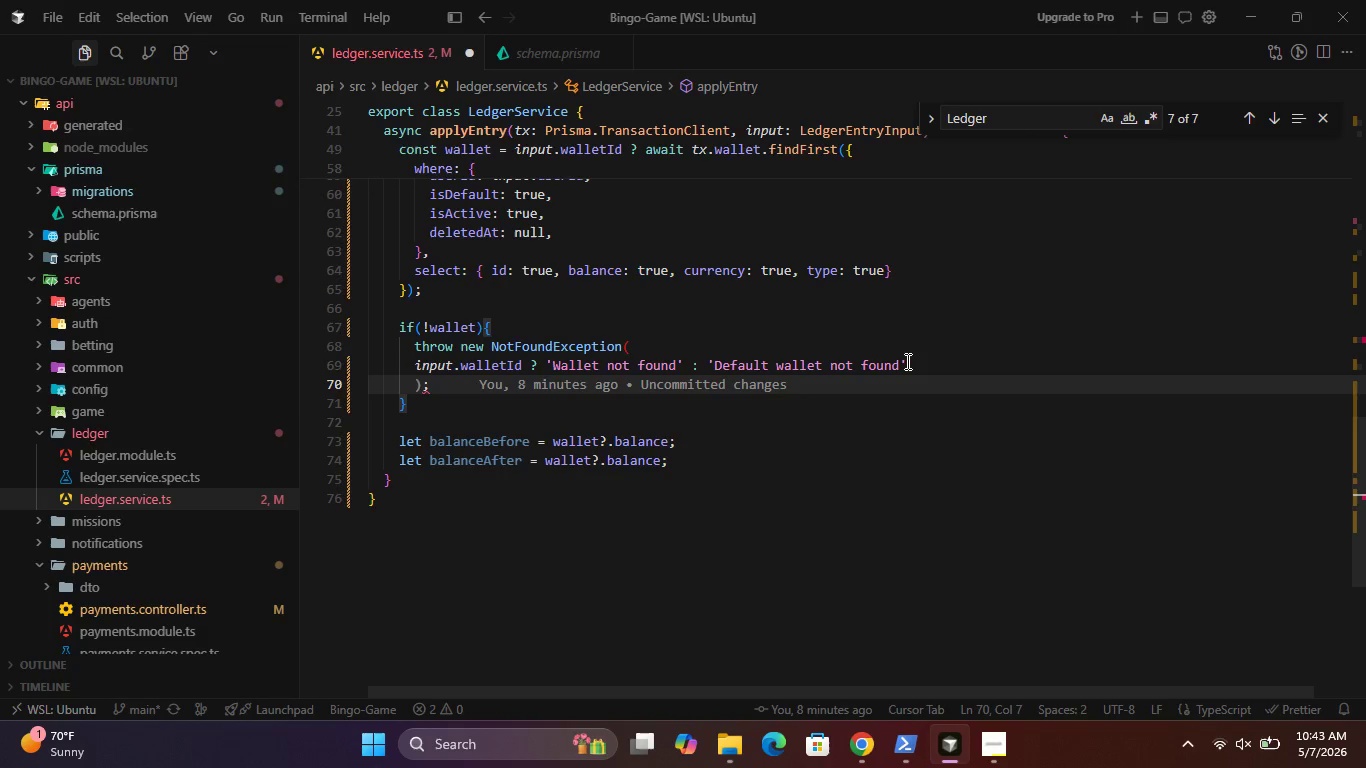 
key(Shift+0)
 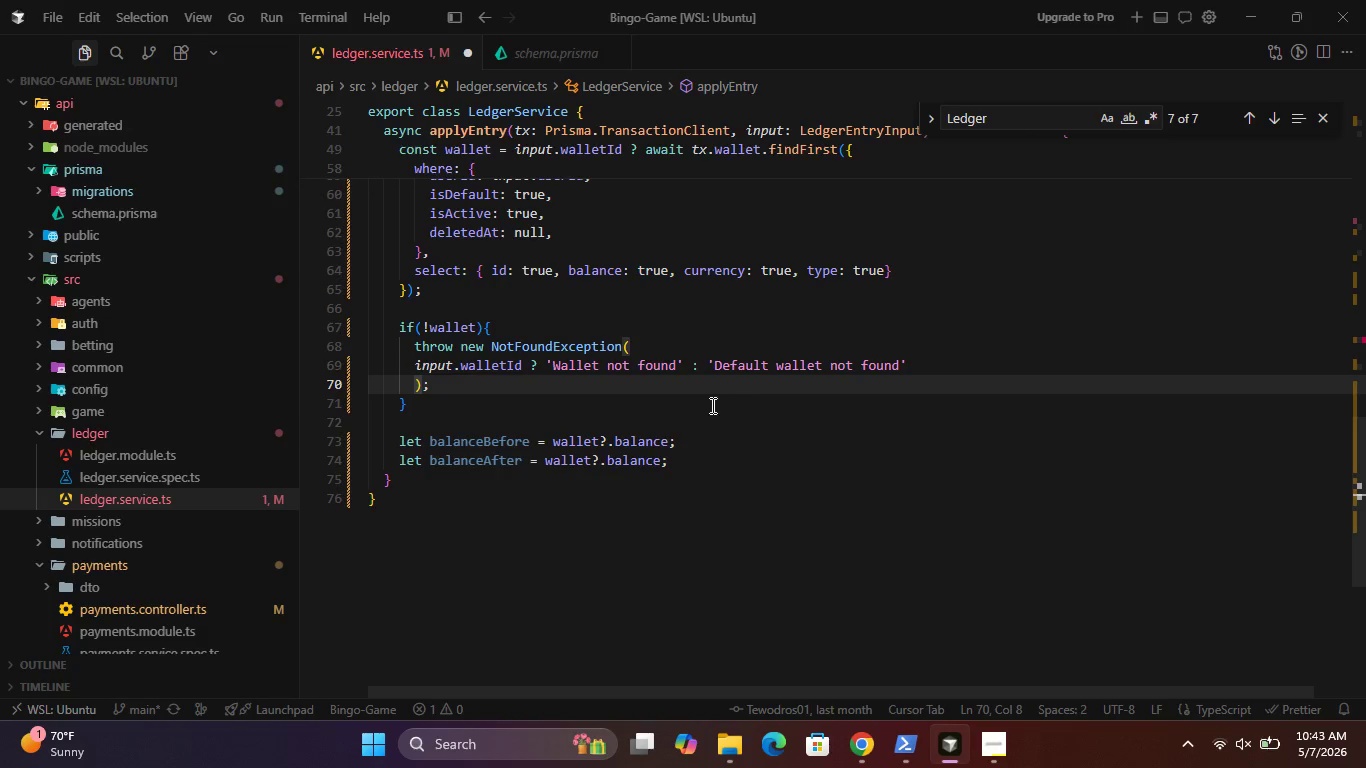 
left_click([711, 405])
 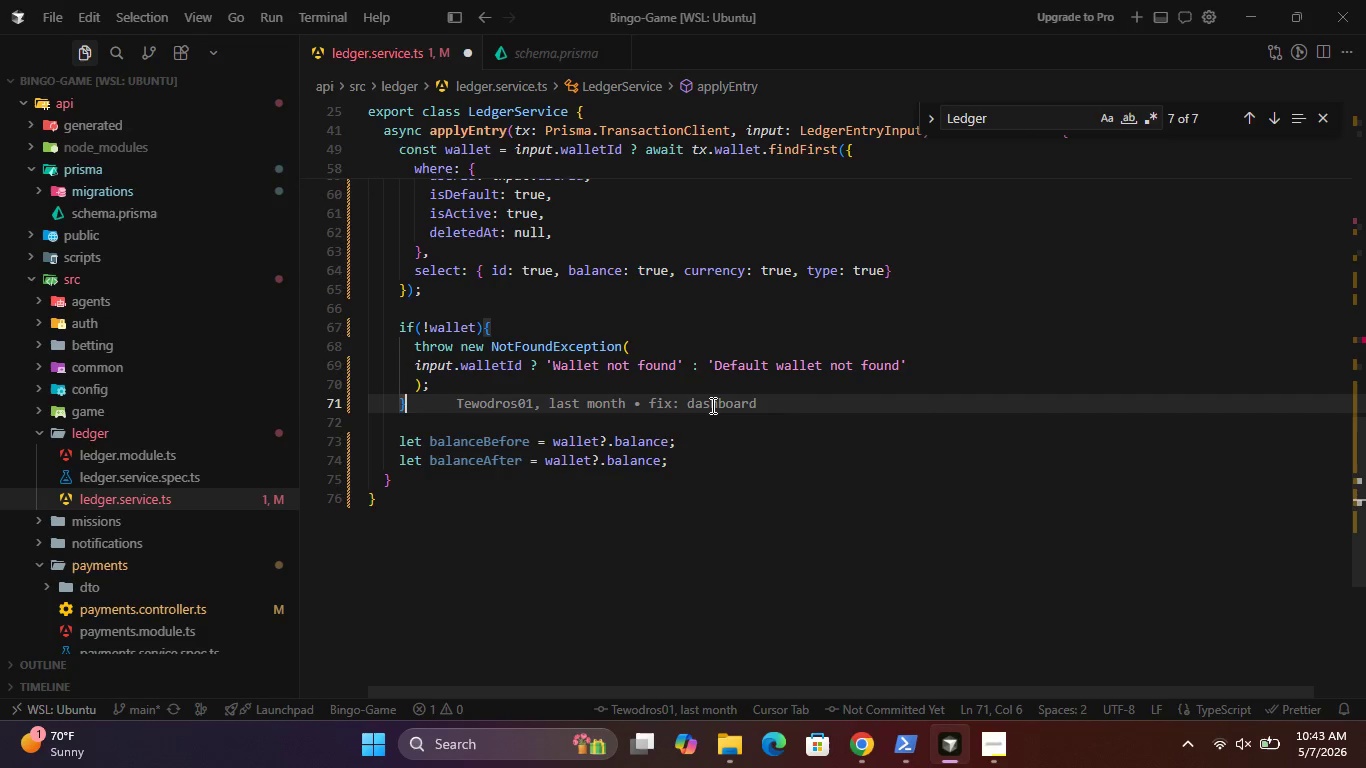 
key(Control+S)
 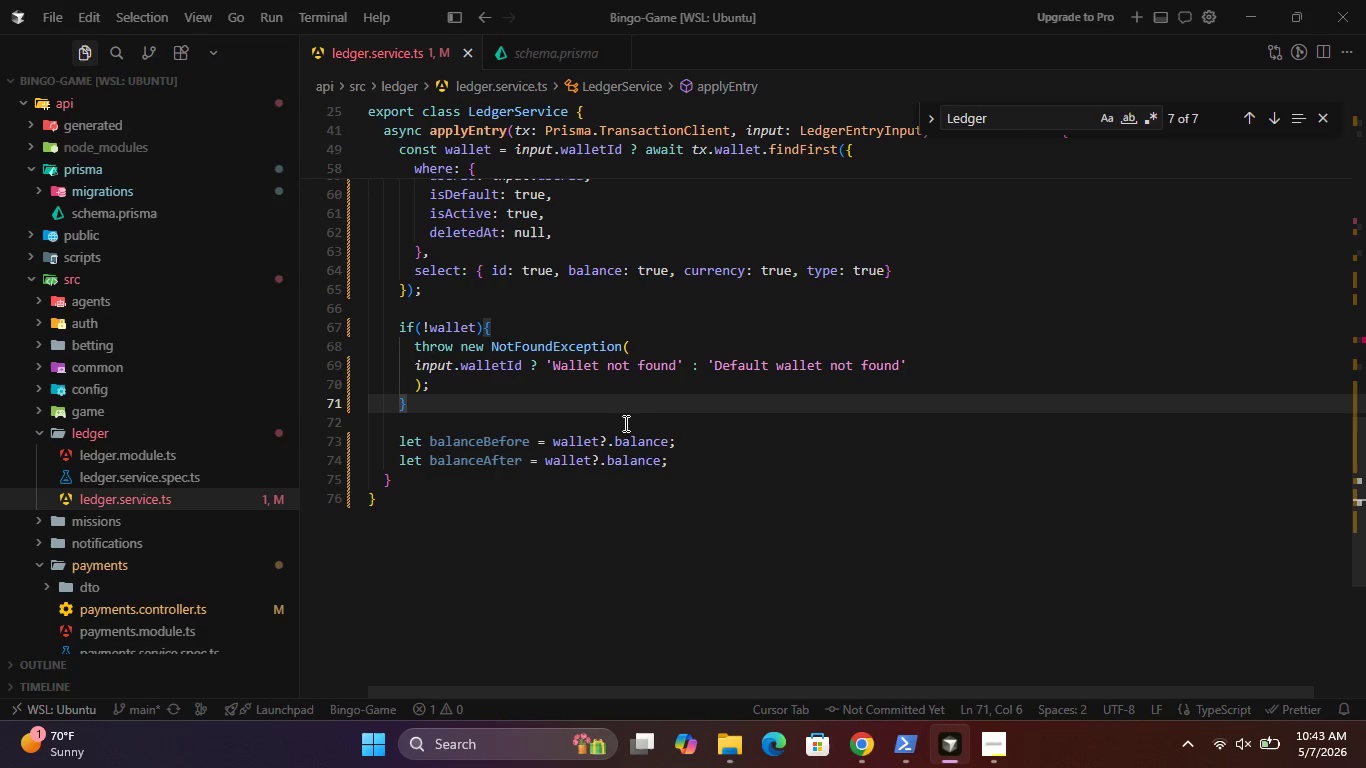 
left_click([624, 423])
 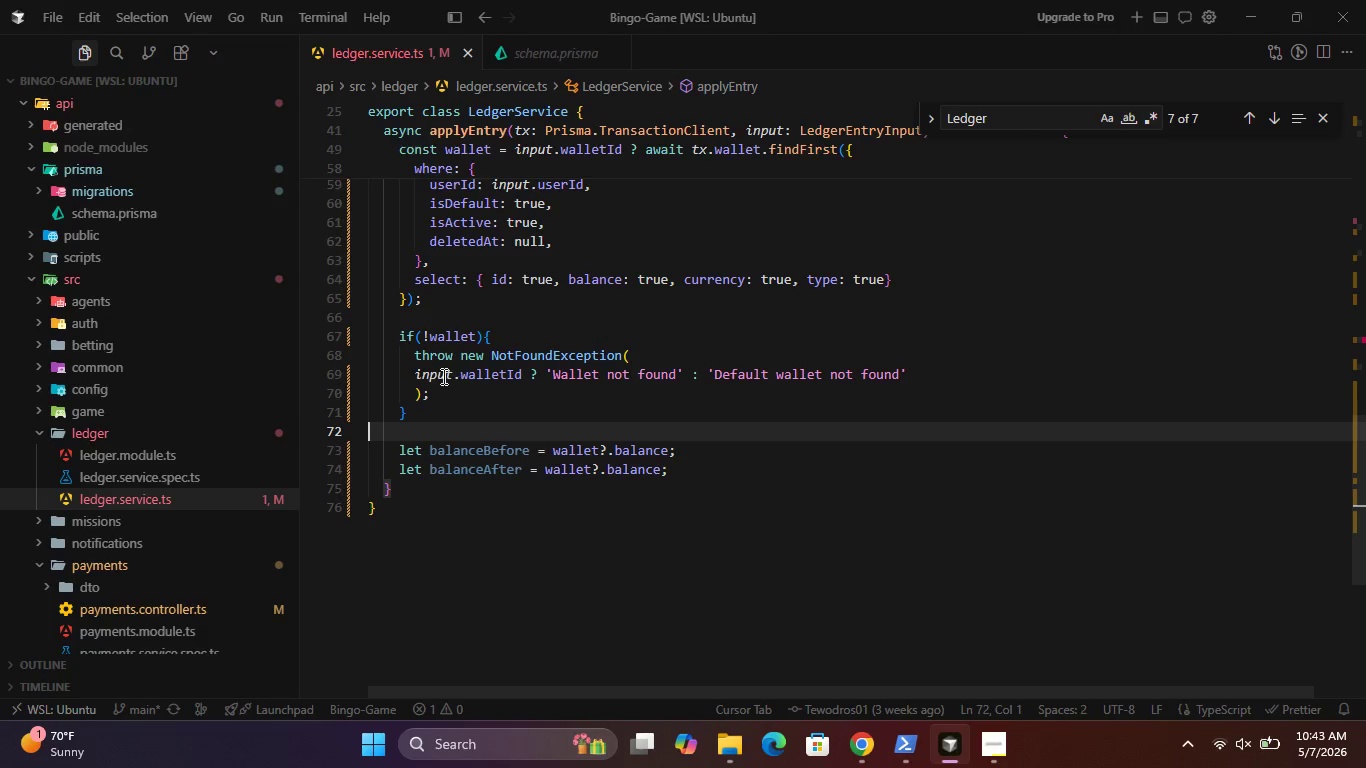 
left_click([419, 372])
 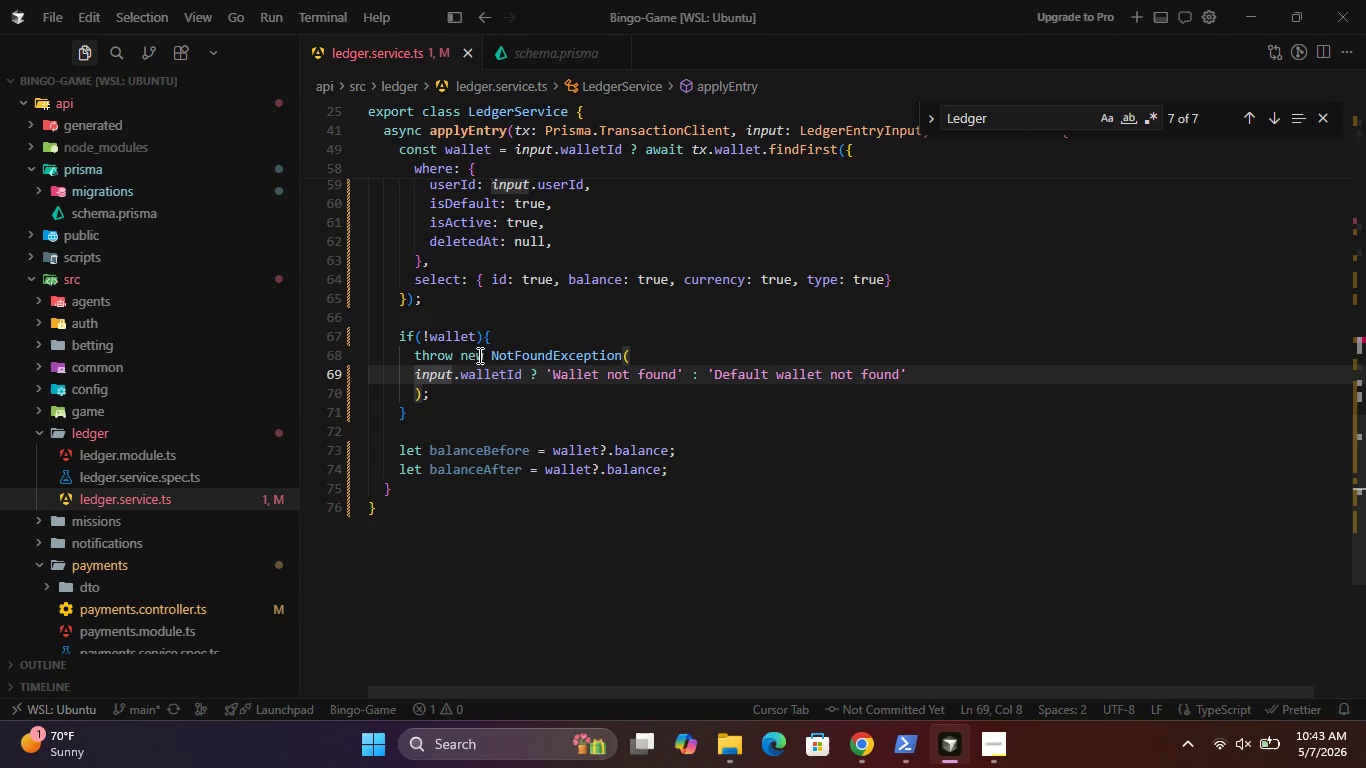 
left_click([407, 369])
 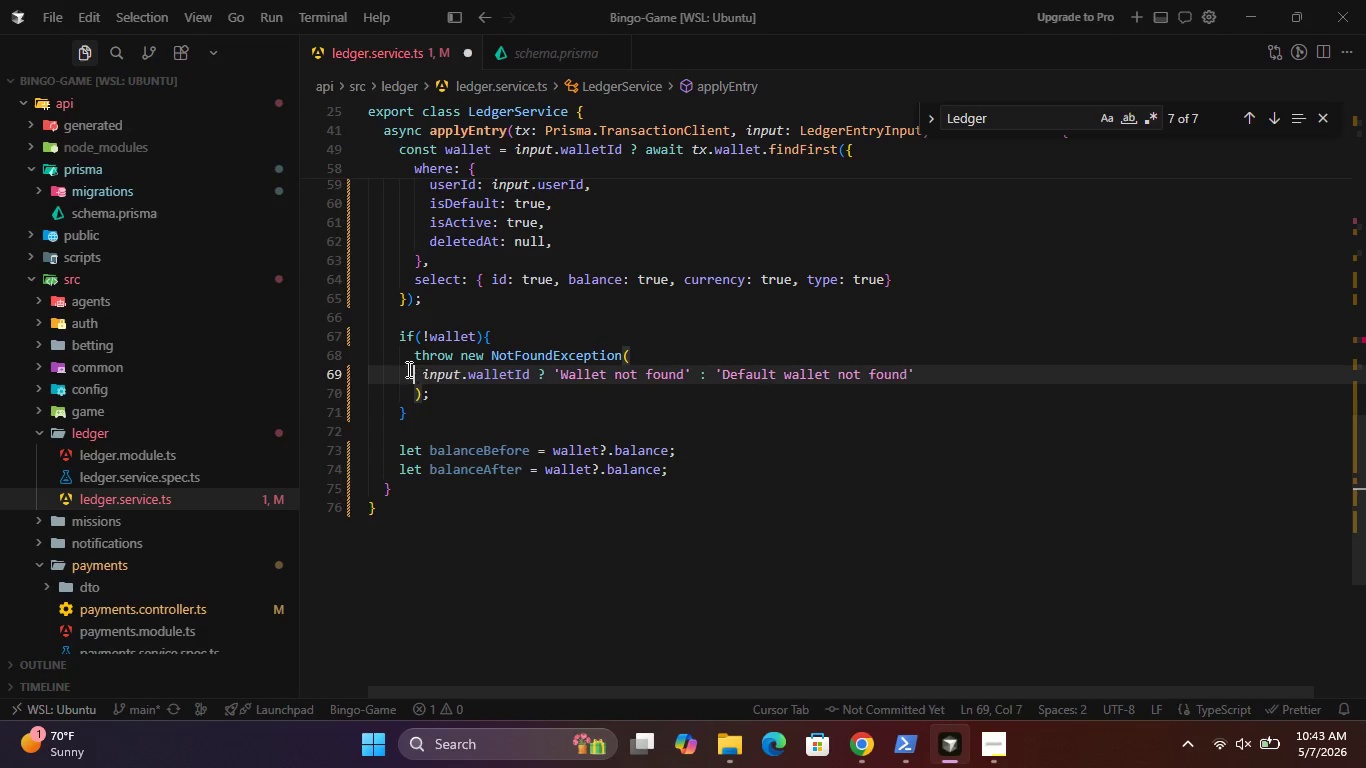 
key(Space)
 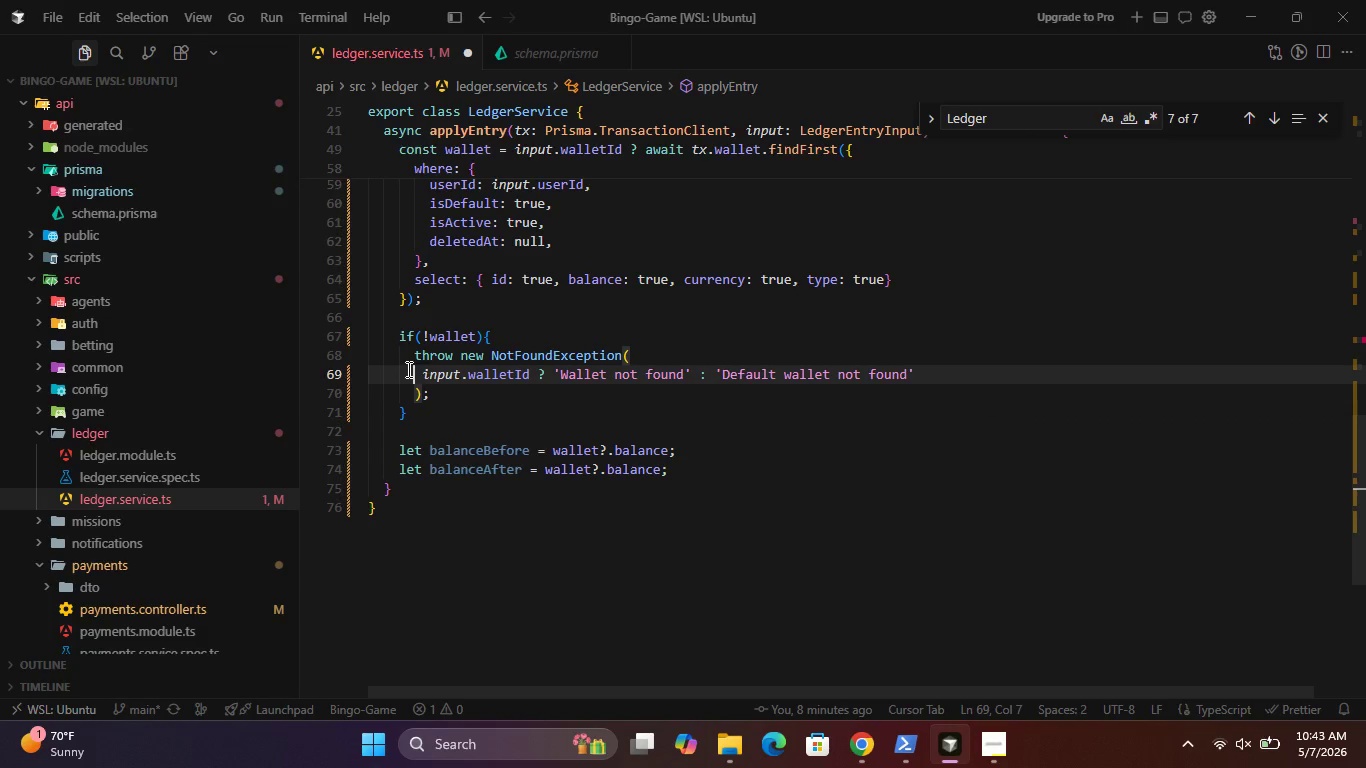 
key(Space)
 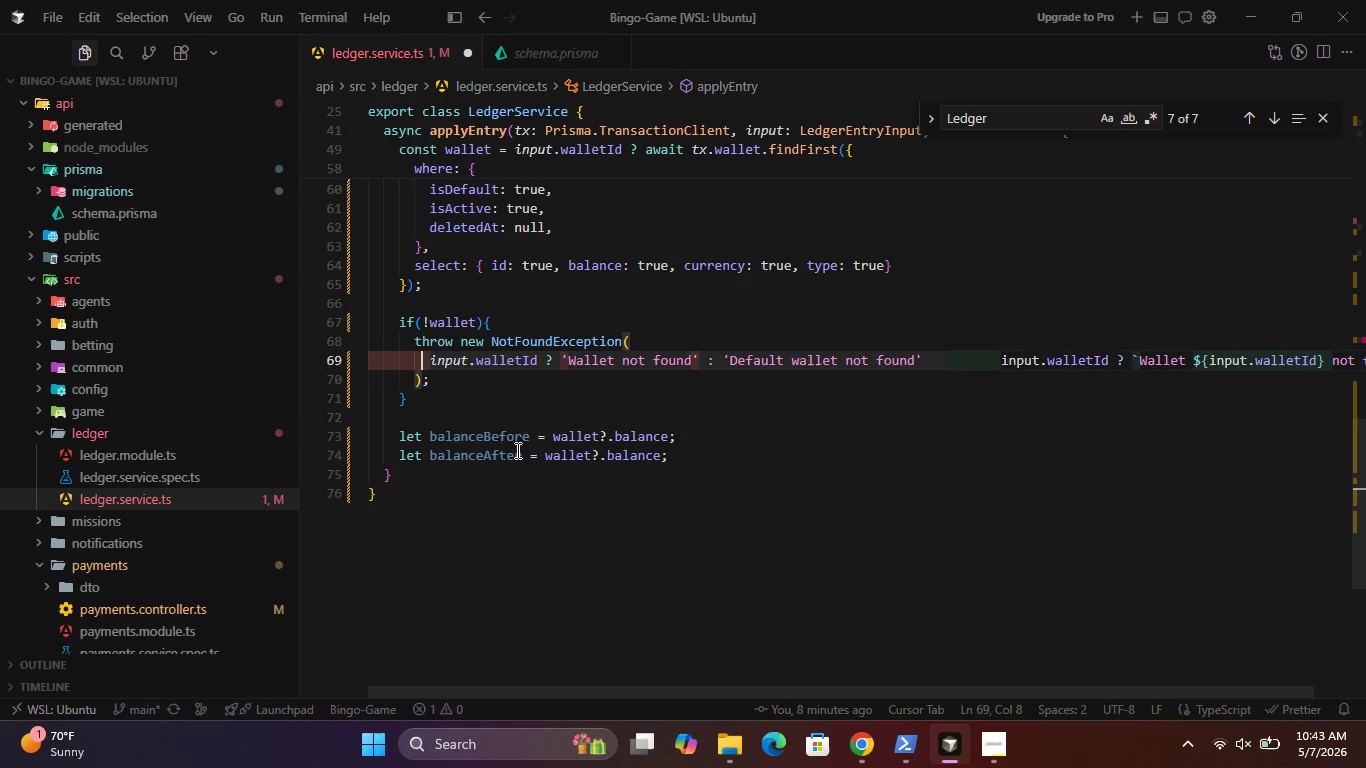 
left_click([516, 450])
 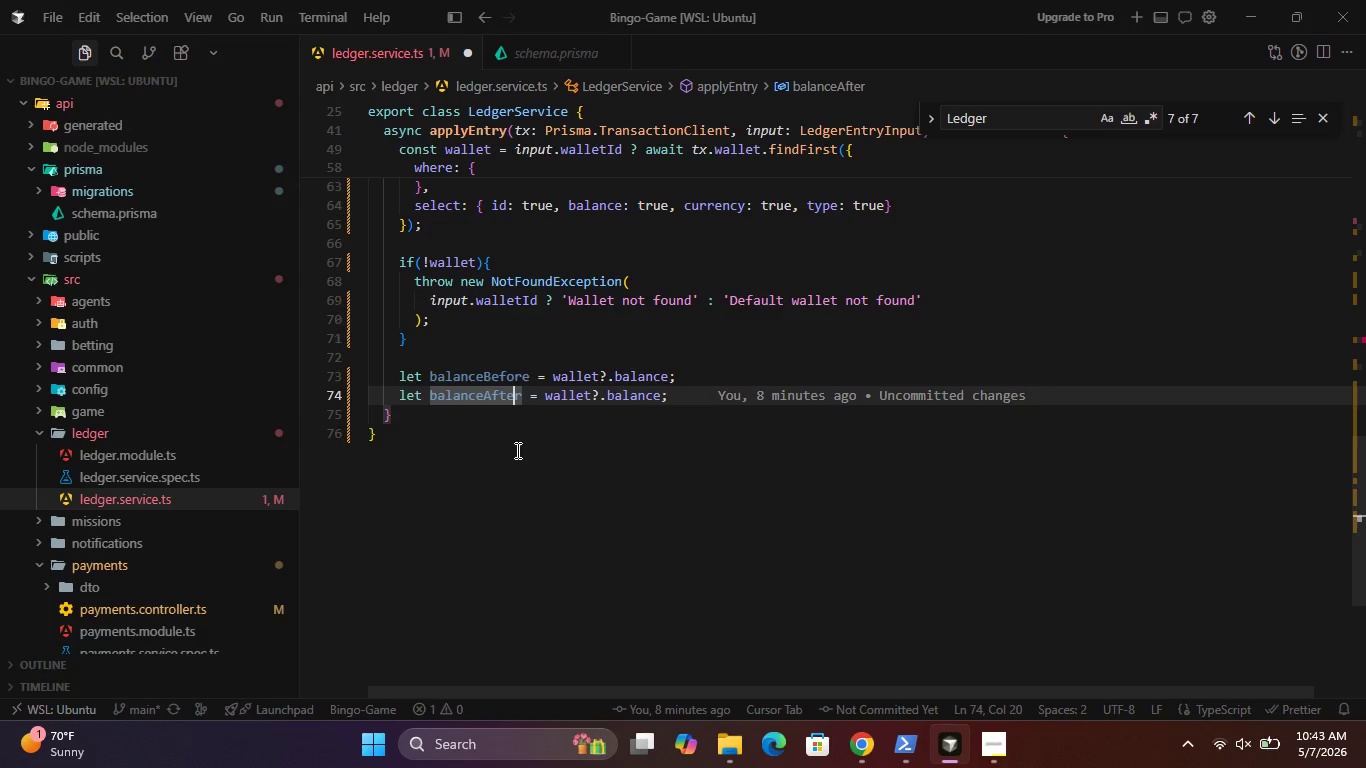 
left_click([683, 389])
 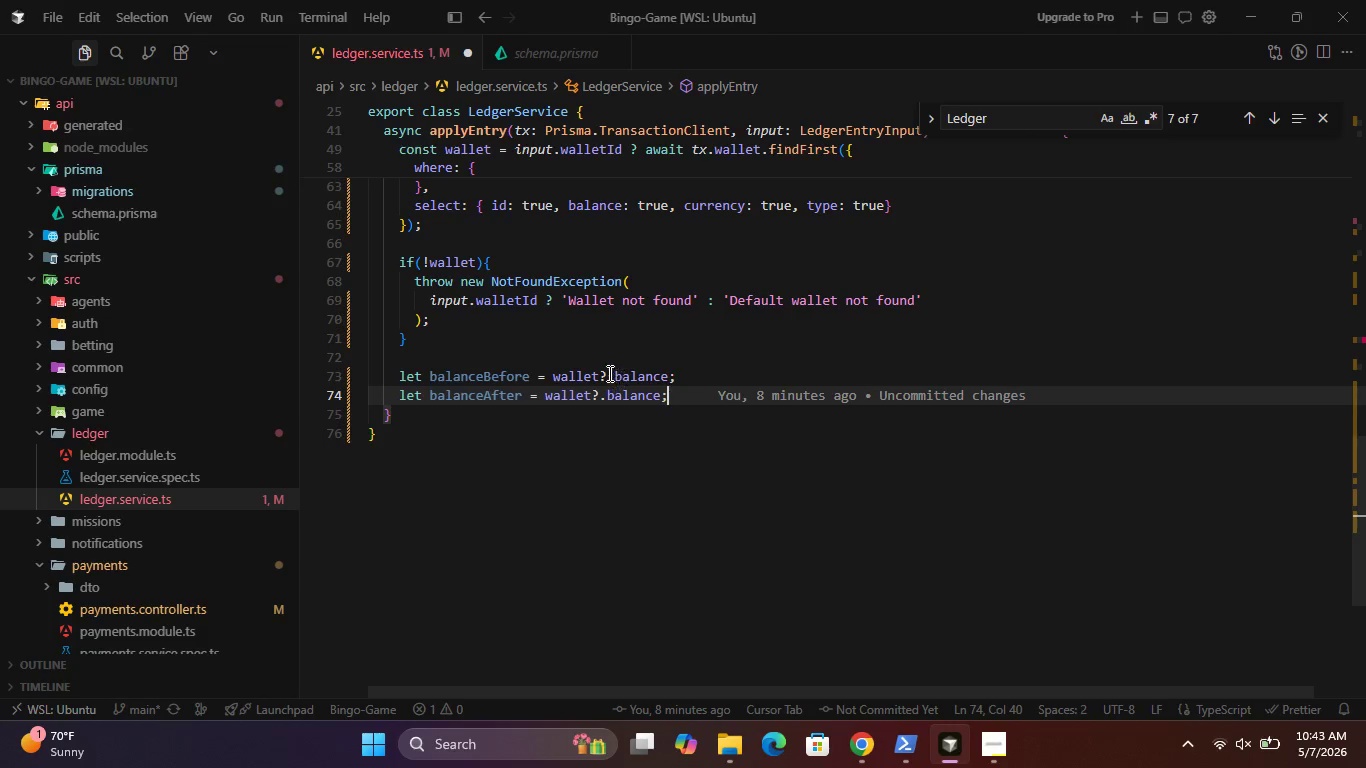 
left_click([606, 370])
 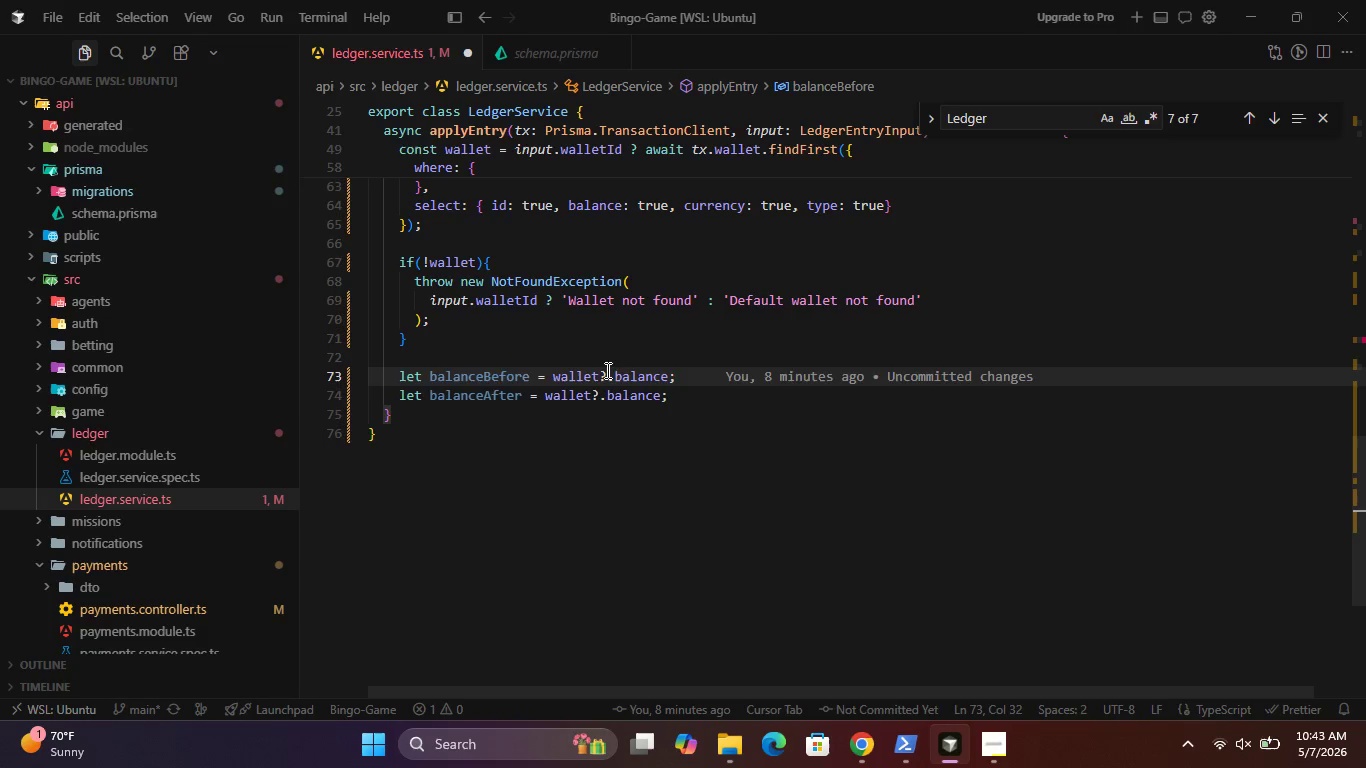 
key(Backspace)
 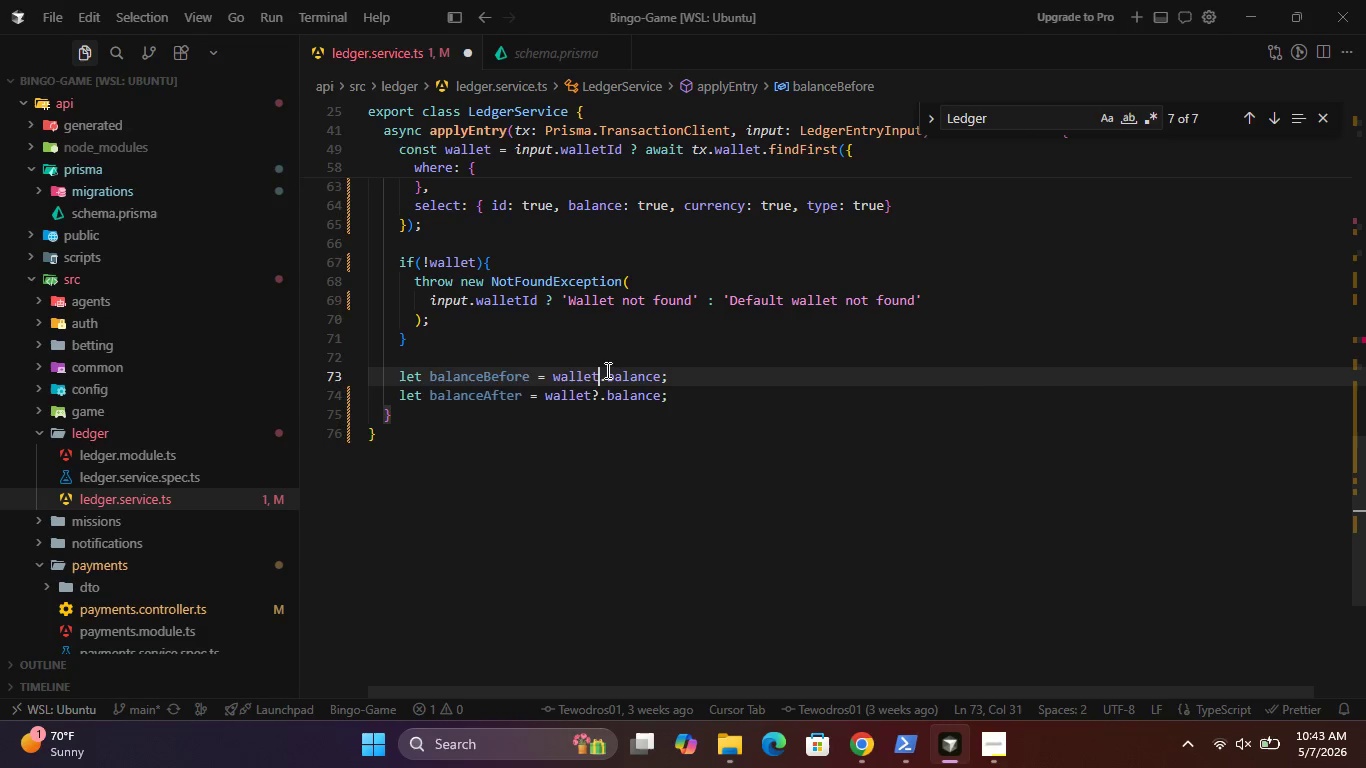 
key(ArrowDown)
 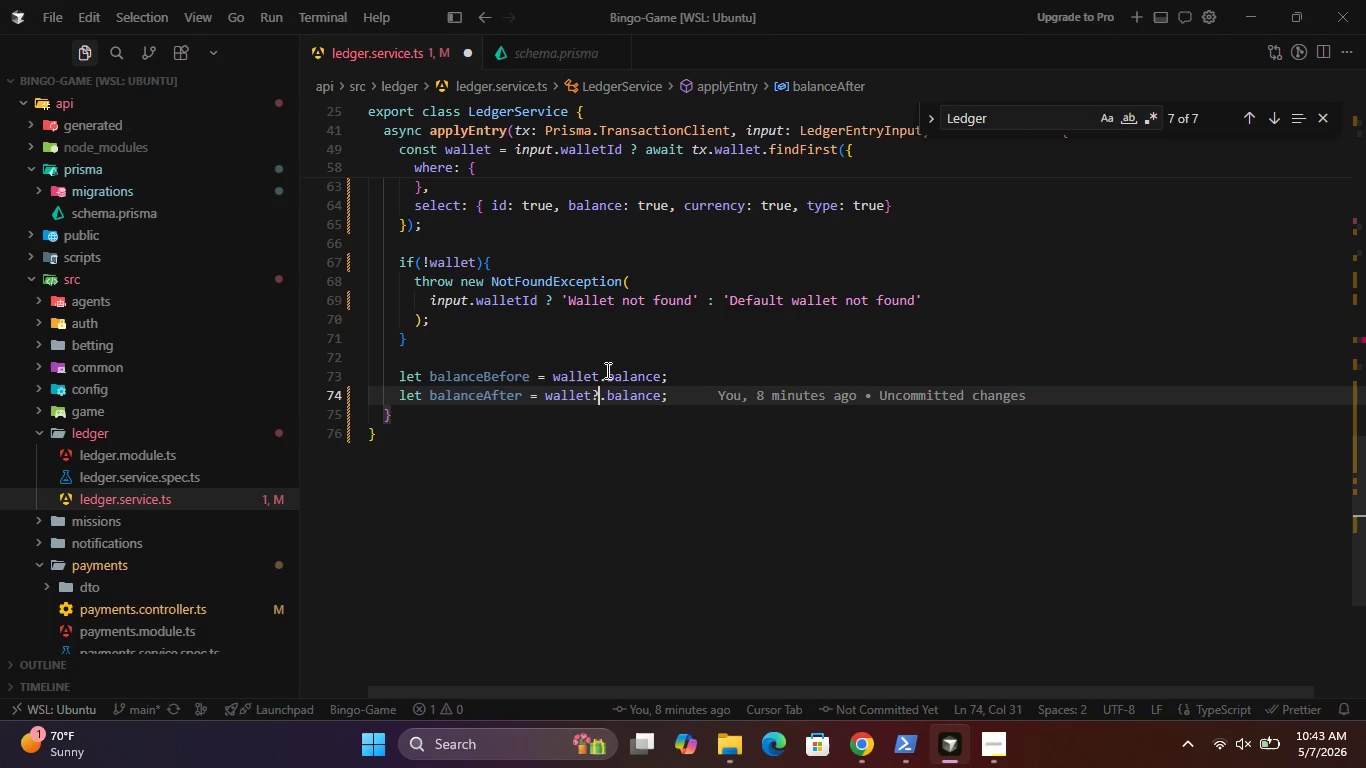 
key(Backspace)
 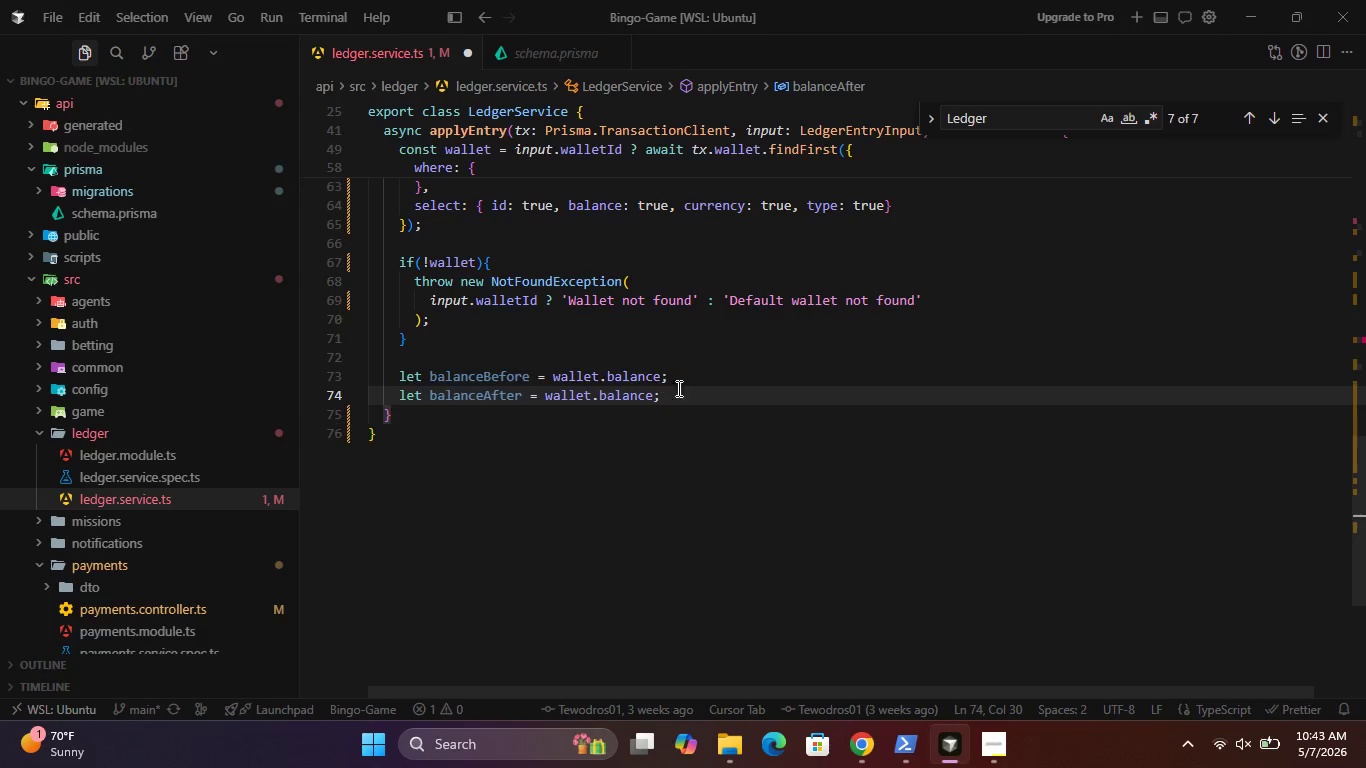 
left_click([685, 395])
 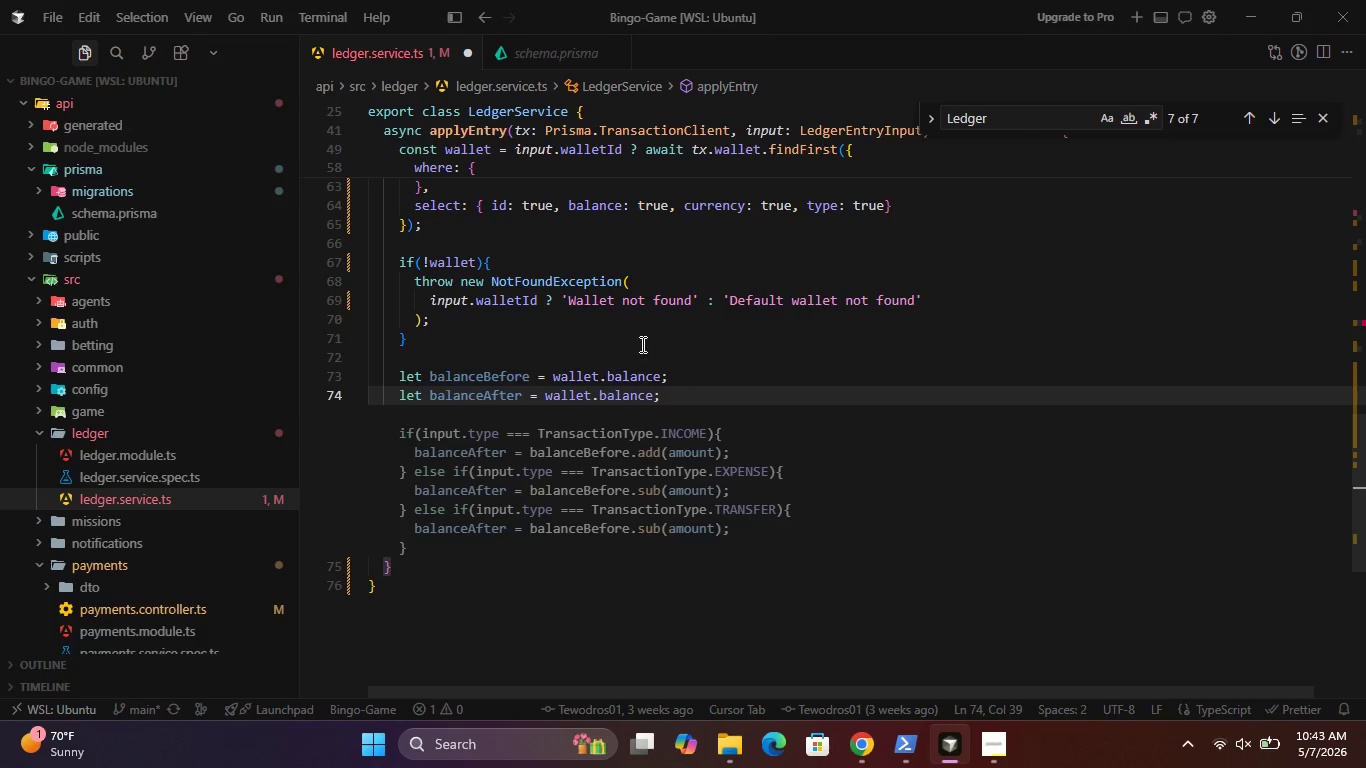 
left_click([627, 329])
 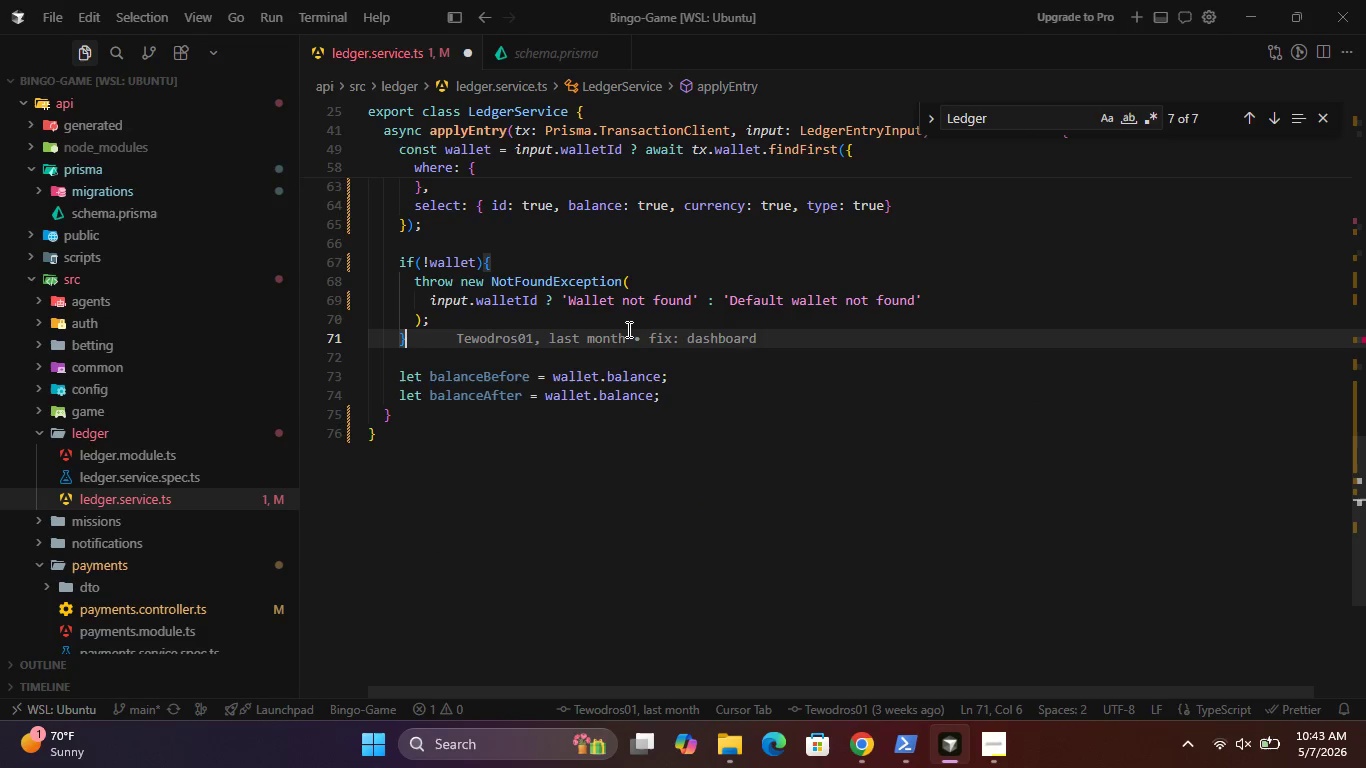 
key(Control+S)
 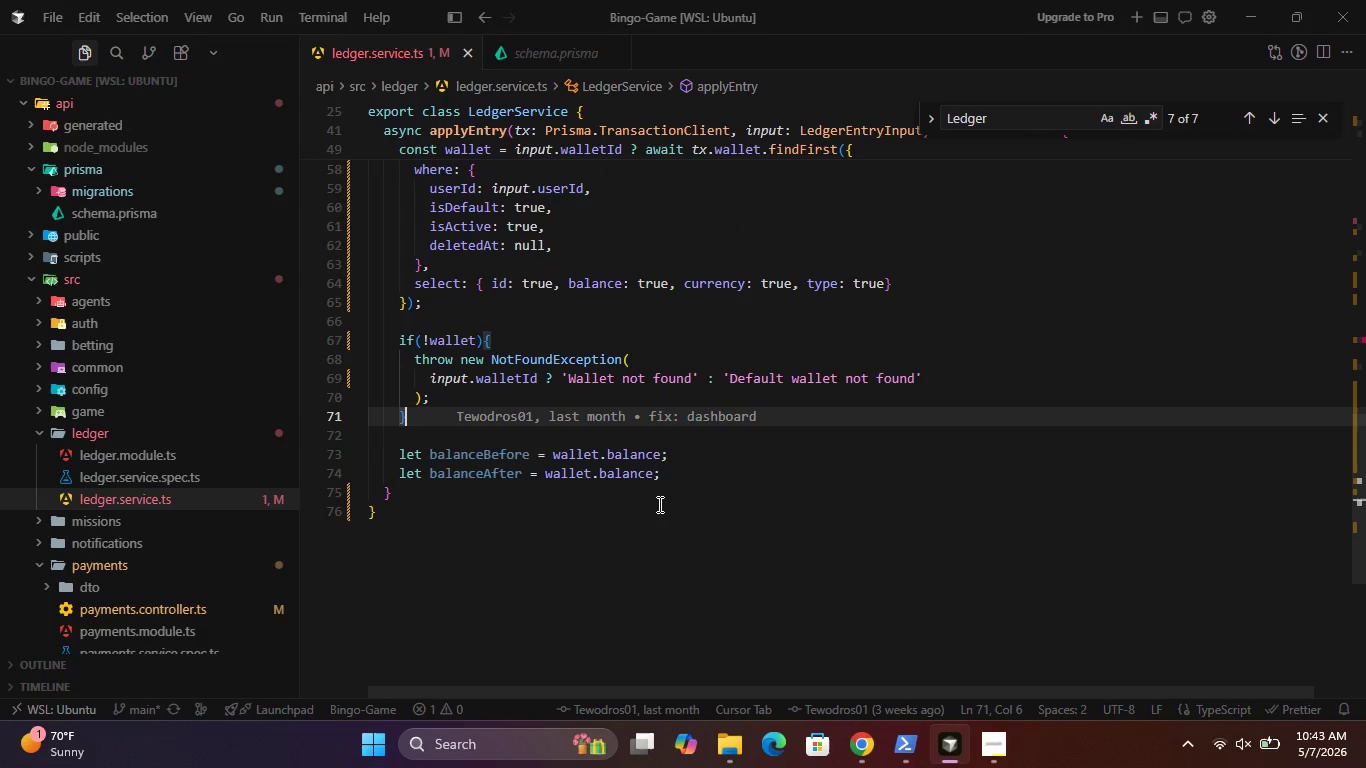 
left_click([665, 469])
 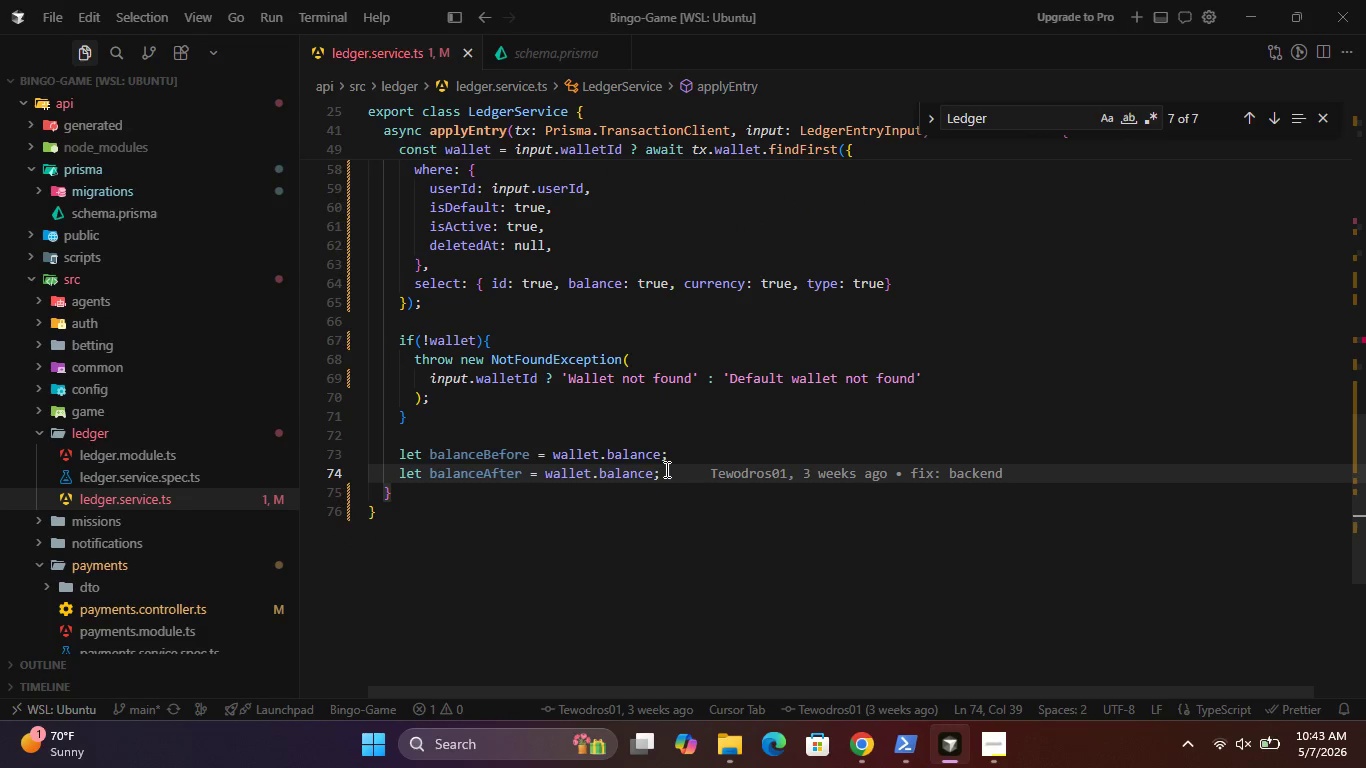 
key(Enter)
 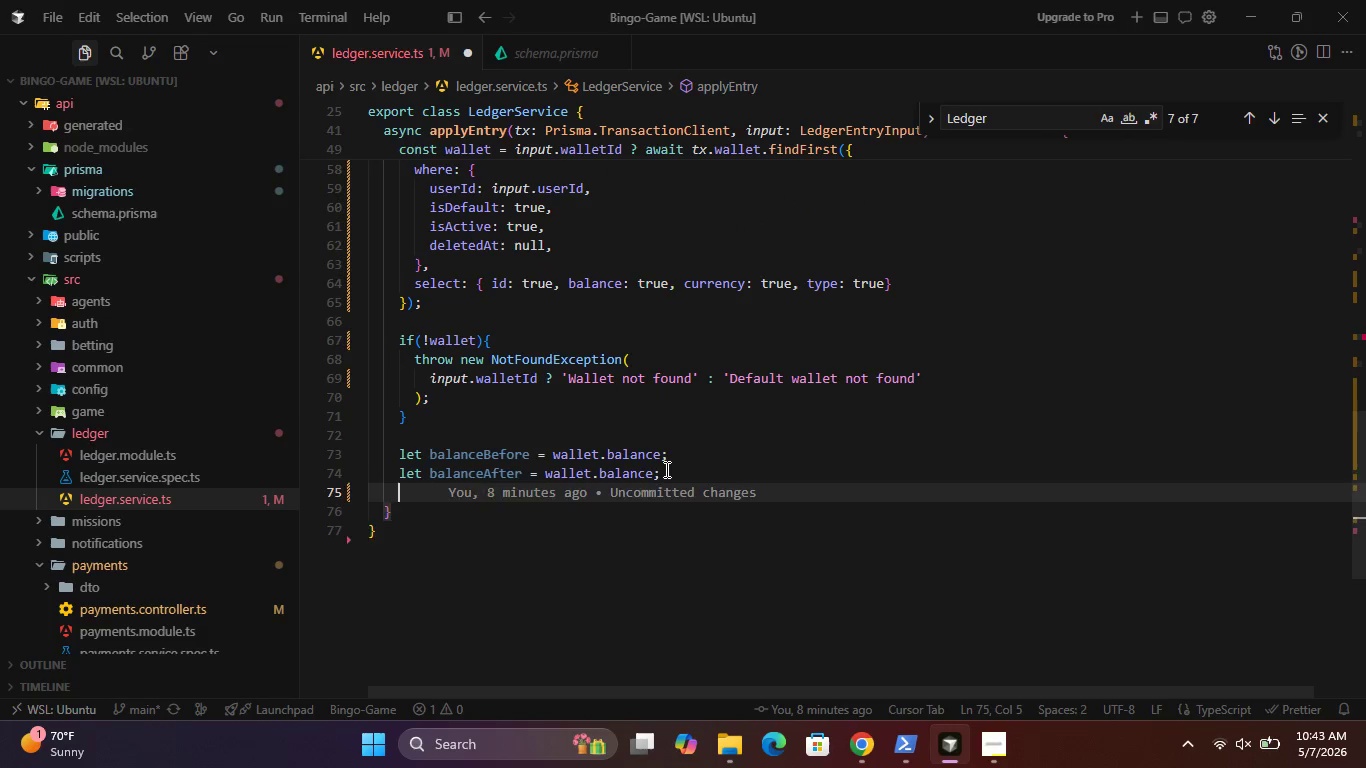 
key(Enter)
 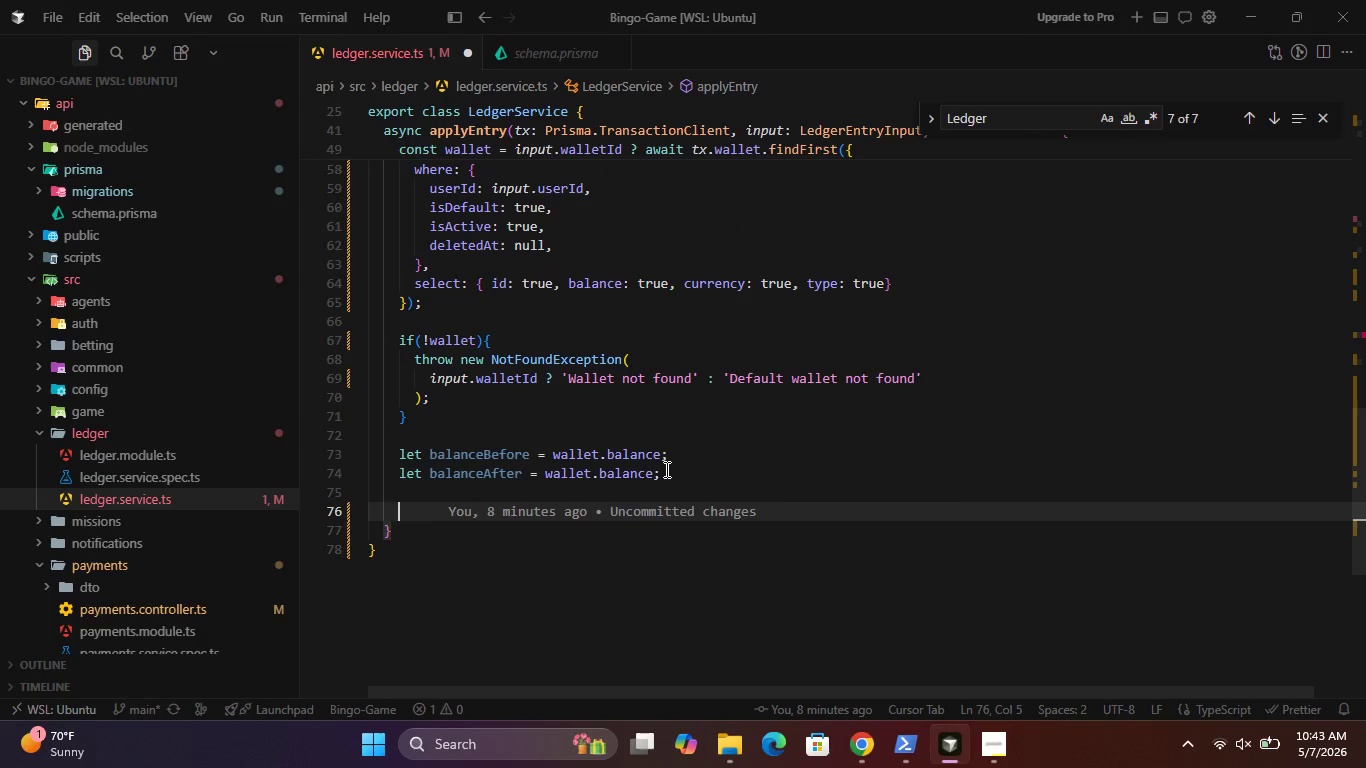 
type(if(!ba)
 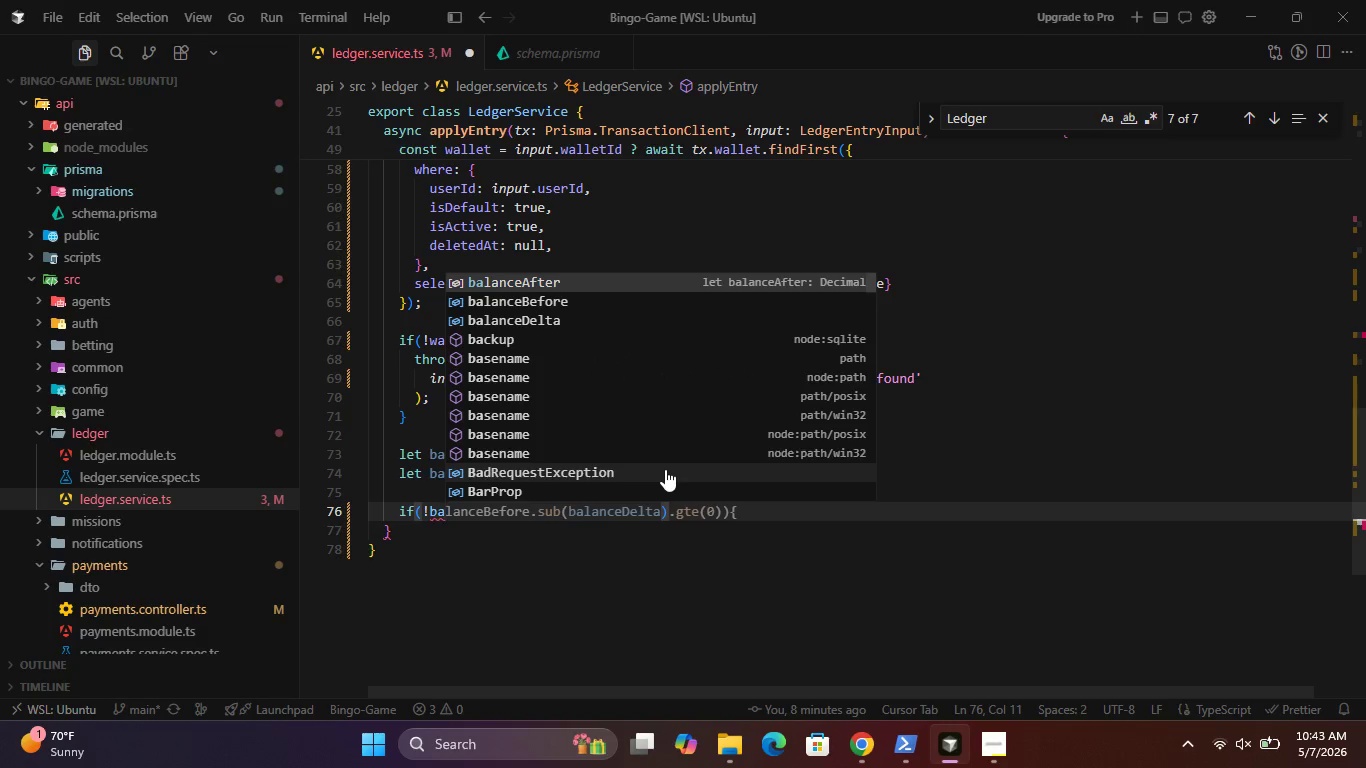 
key(ArrowDown)
 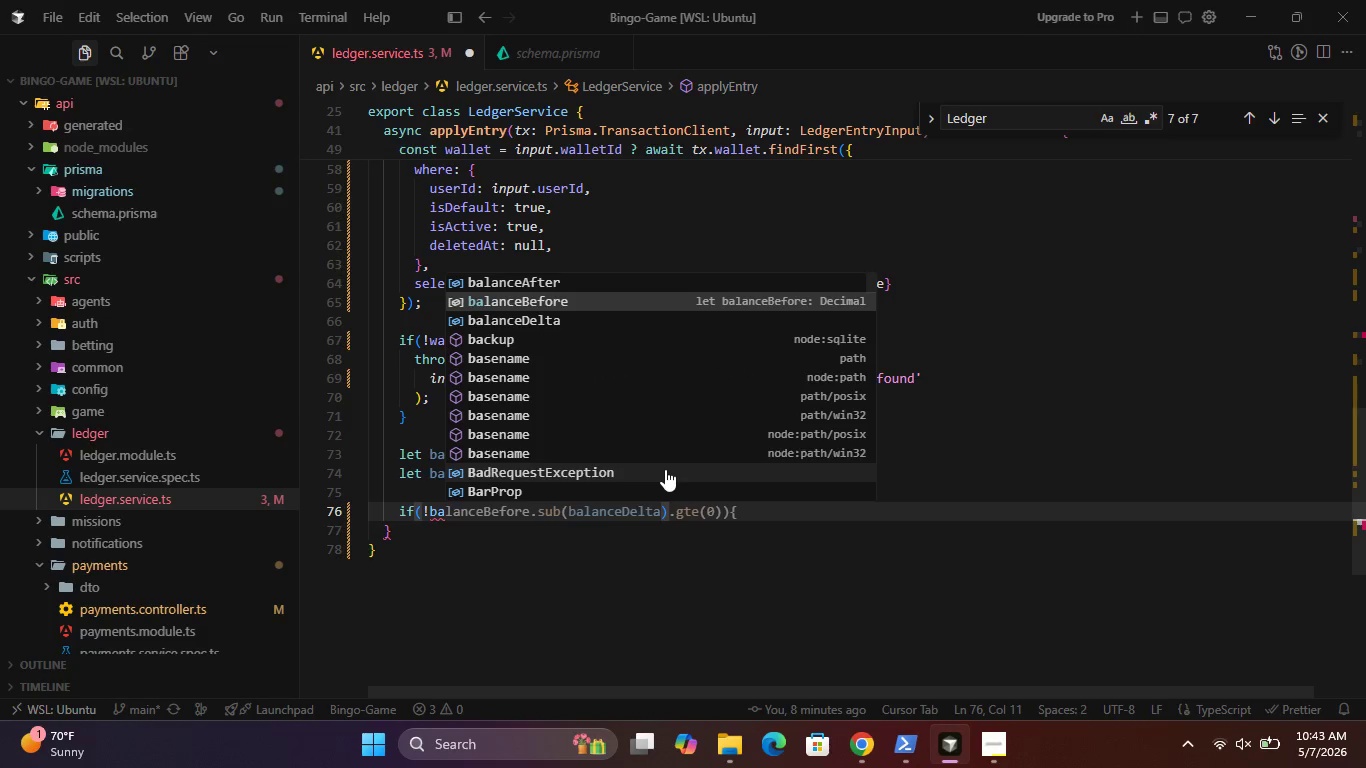 
key(ArrowDown)
 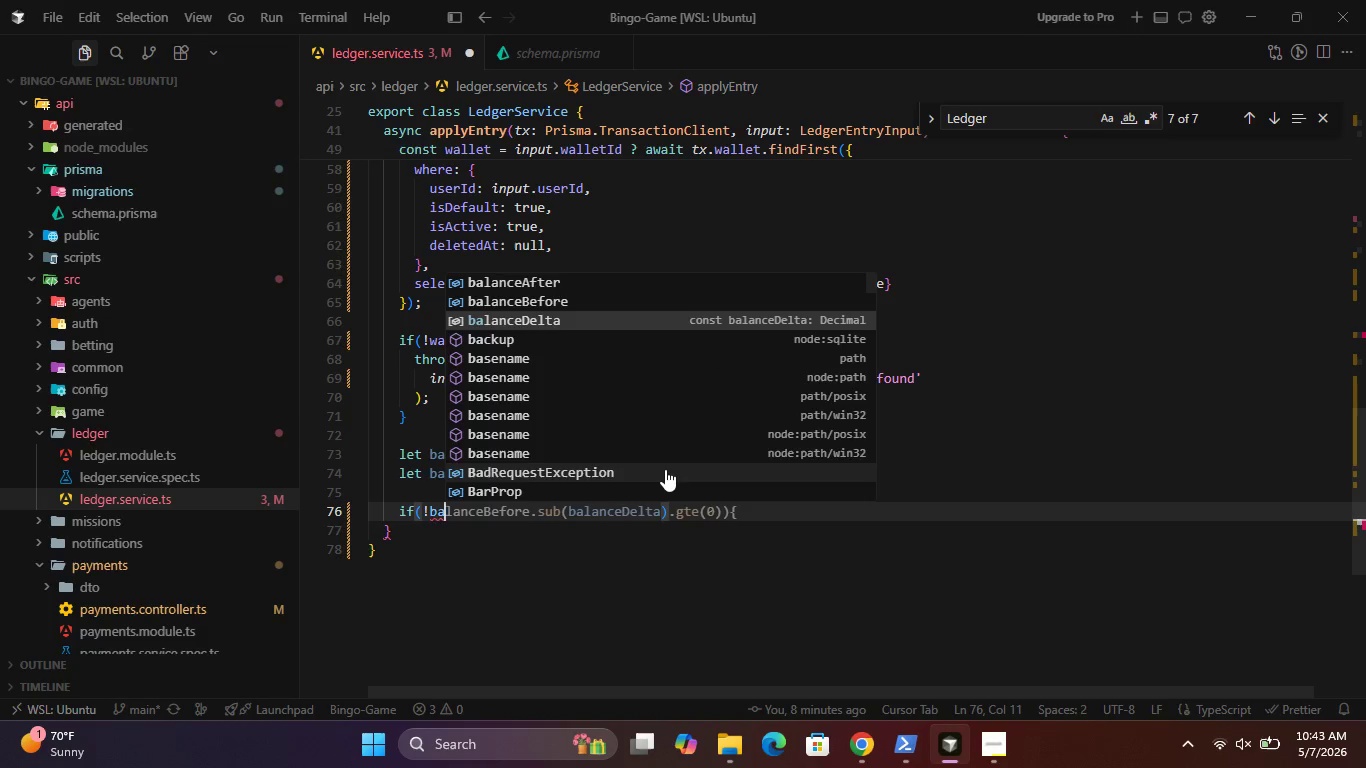 
key(Enter)
 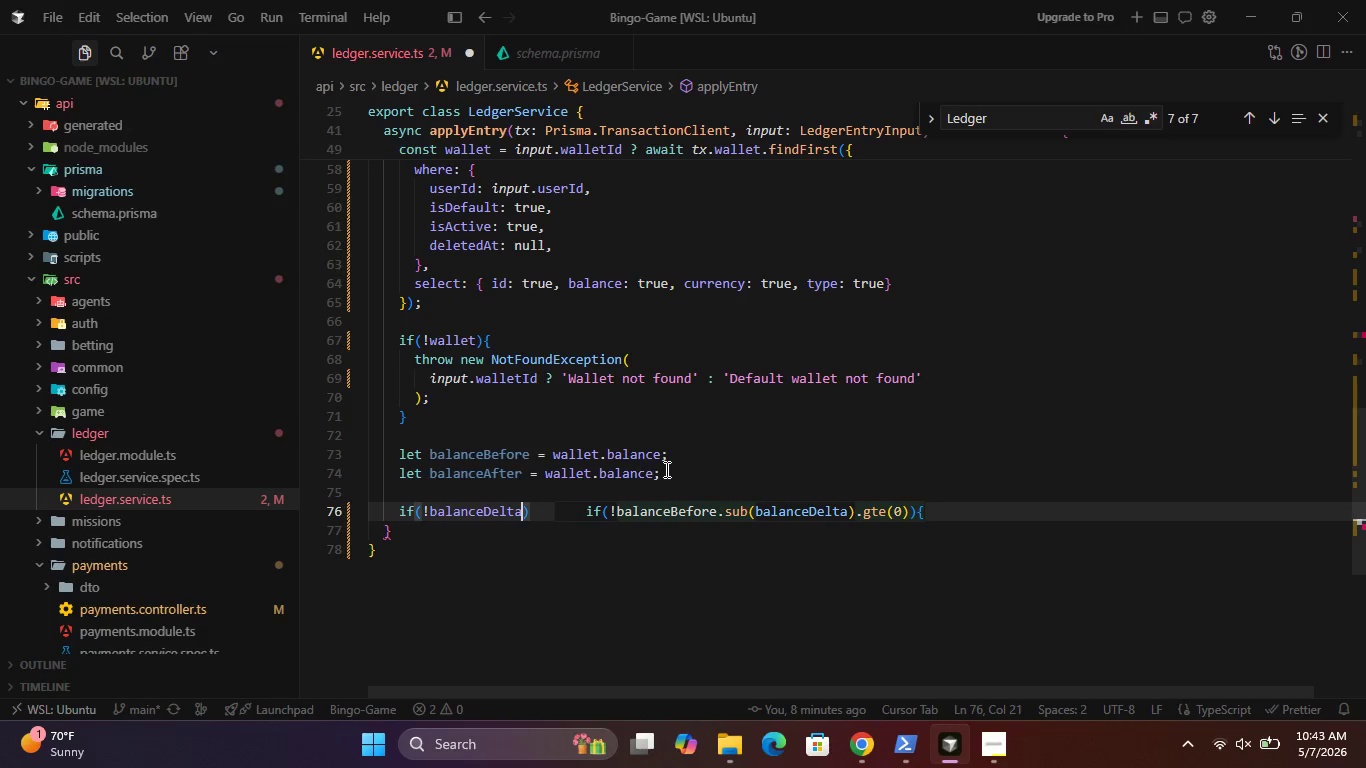 
key(Period)
 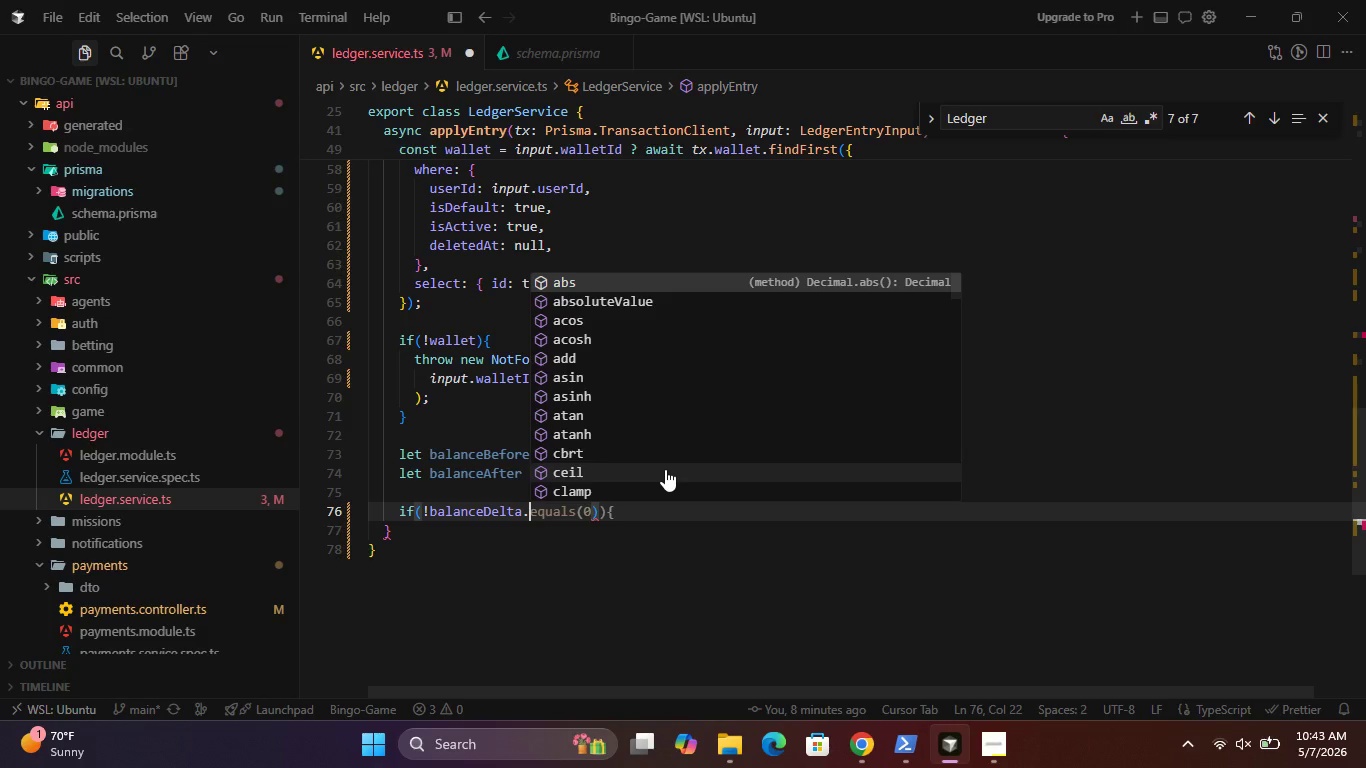 
key(E)
 